 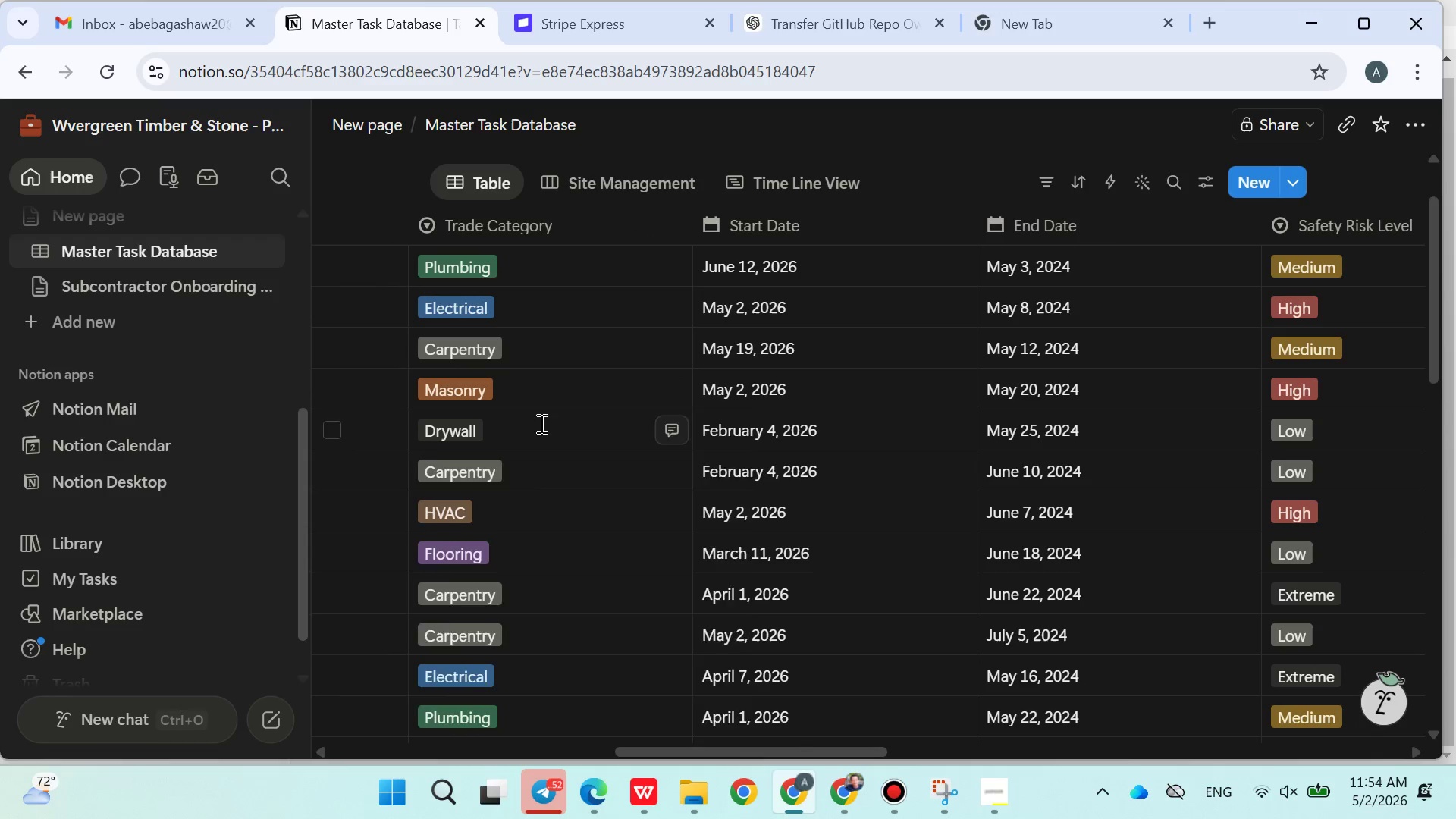 
left_click([516, 565])
 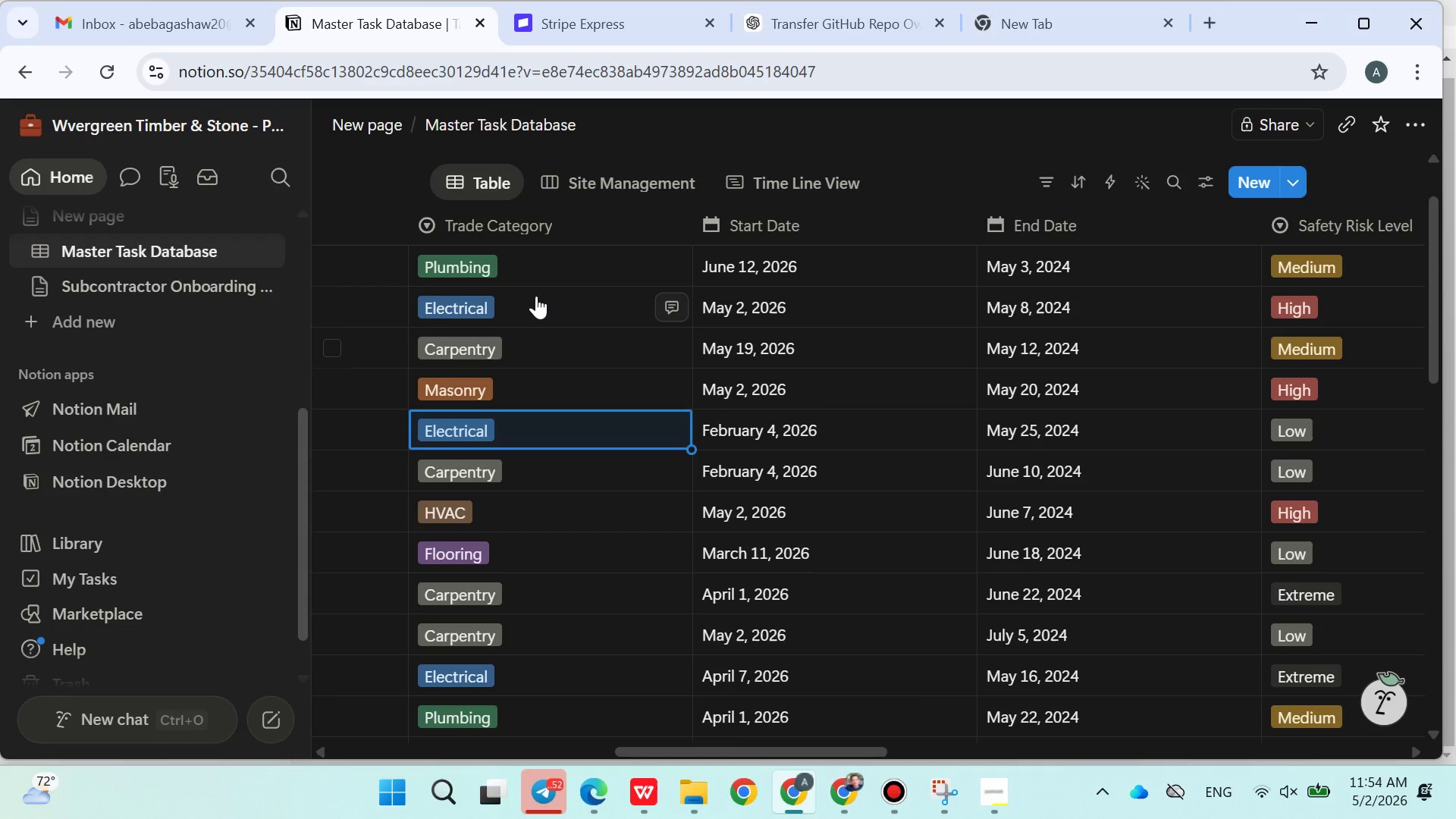 
left_click([511, 218])
 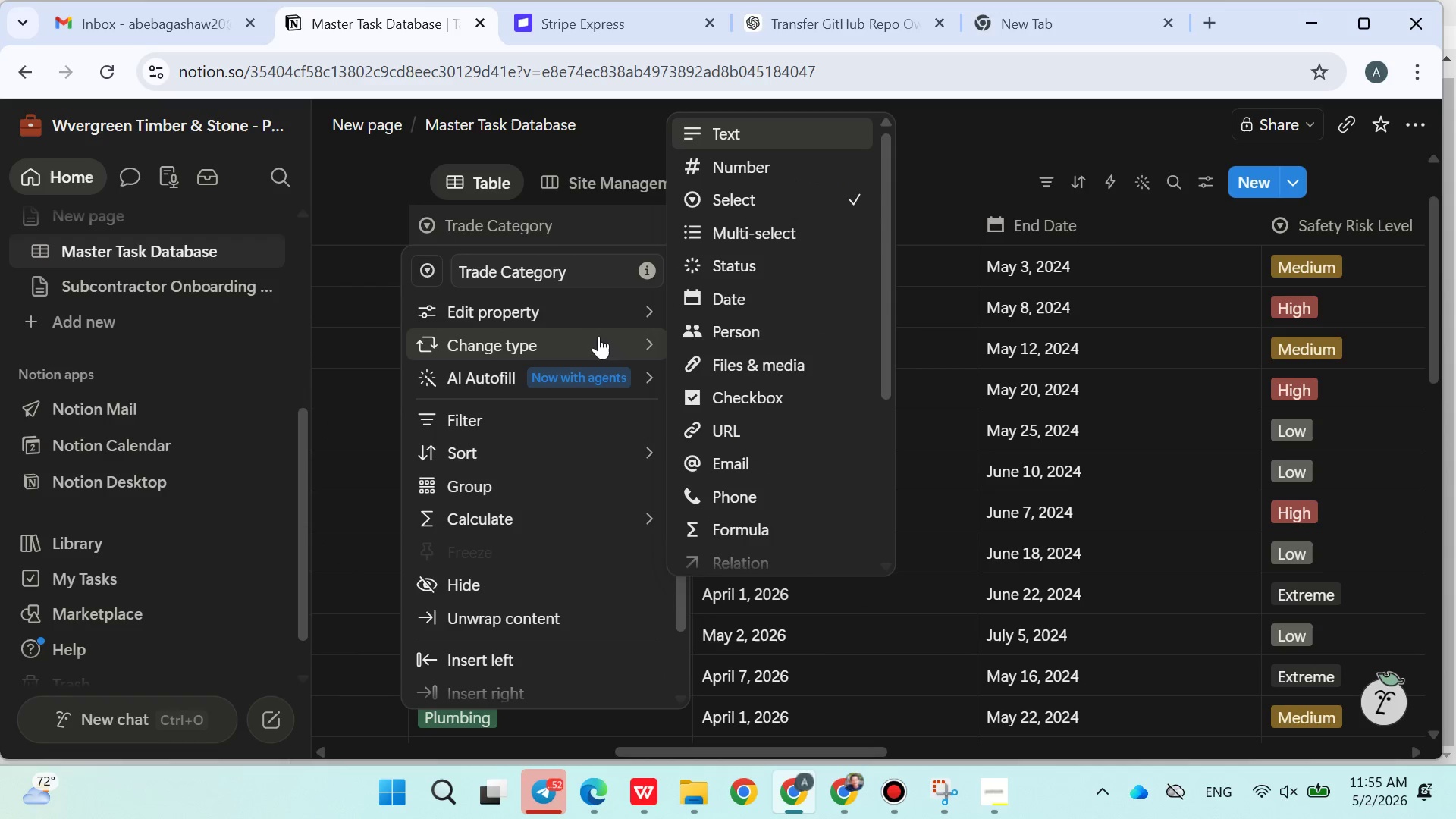 
left_click([714, 236])
 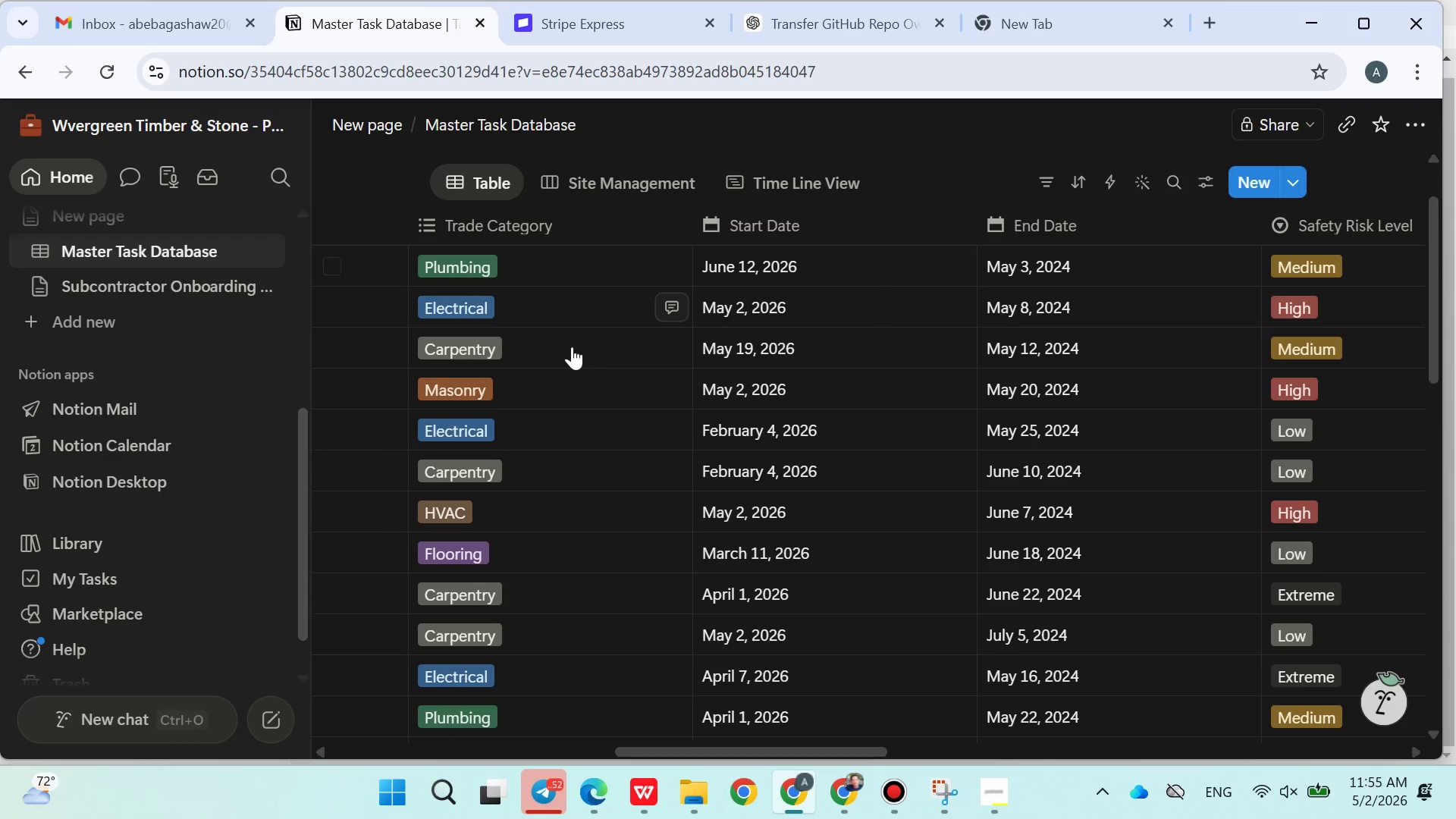 
left_click([544, 309])
 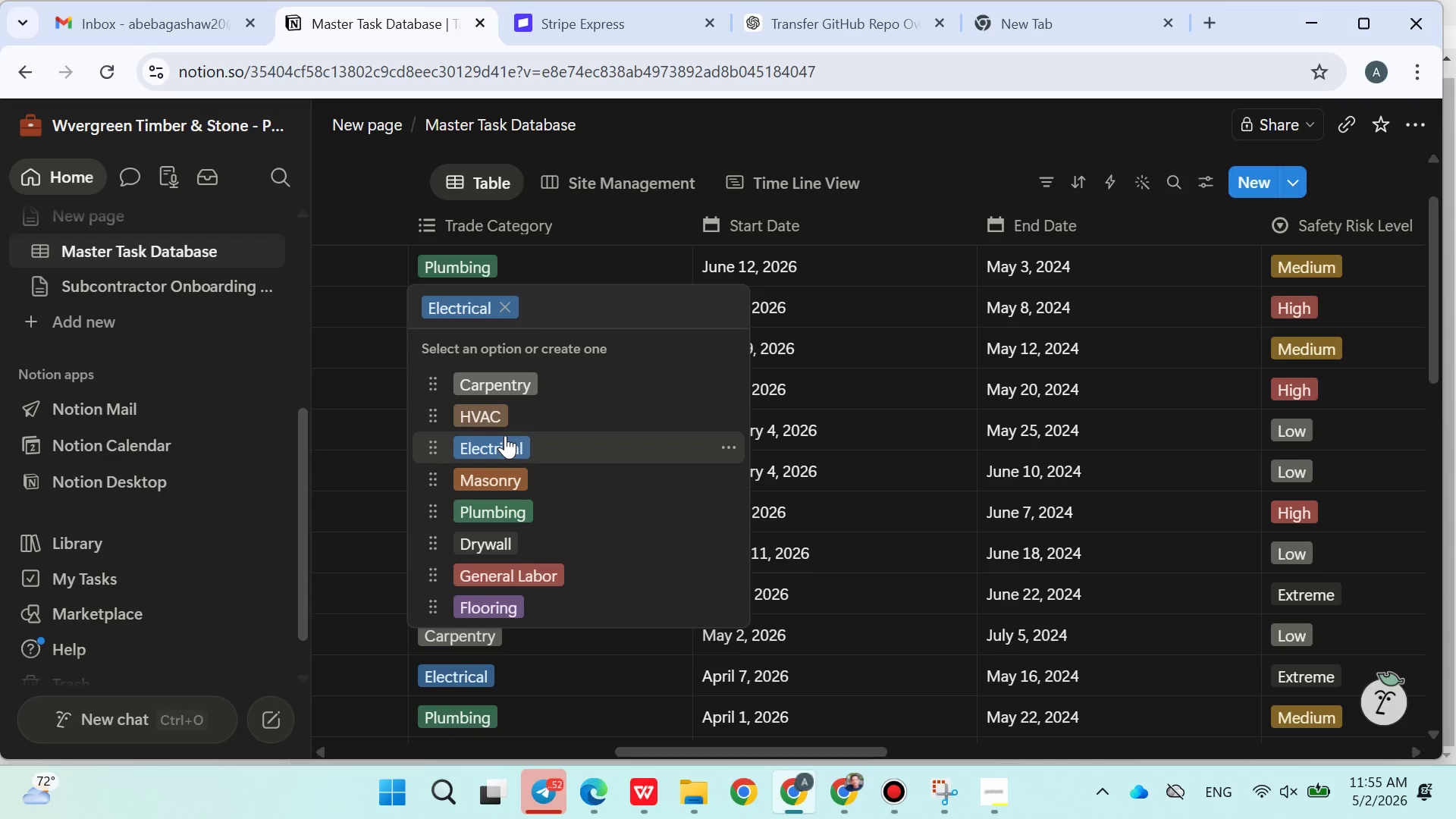 
double_click([516, 487])
 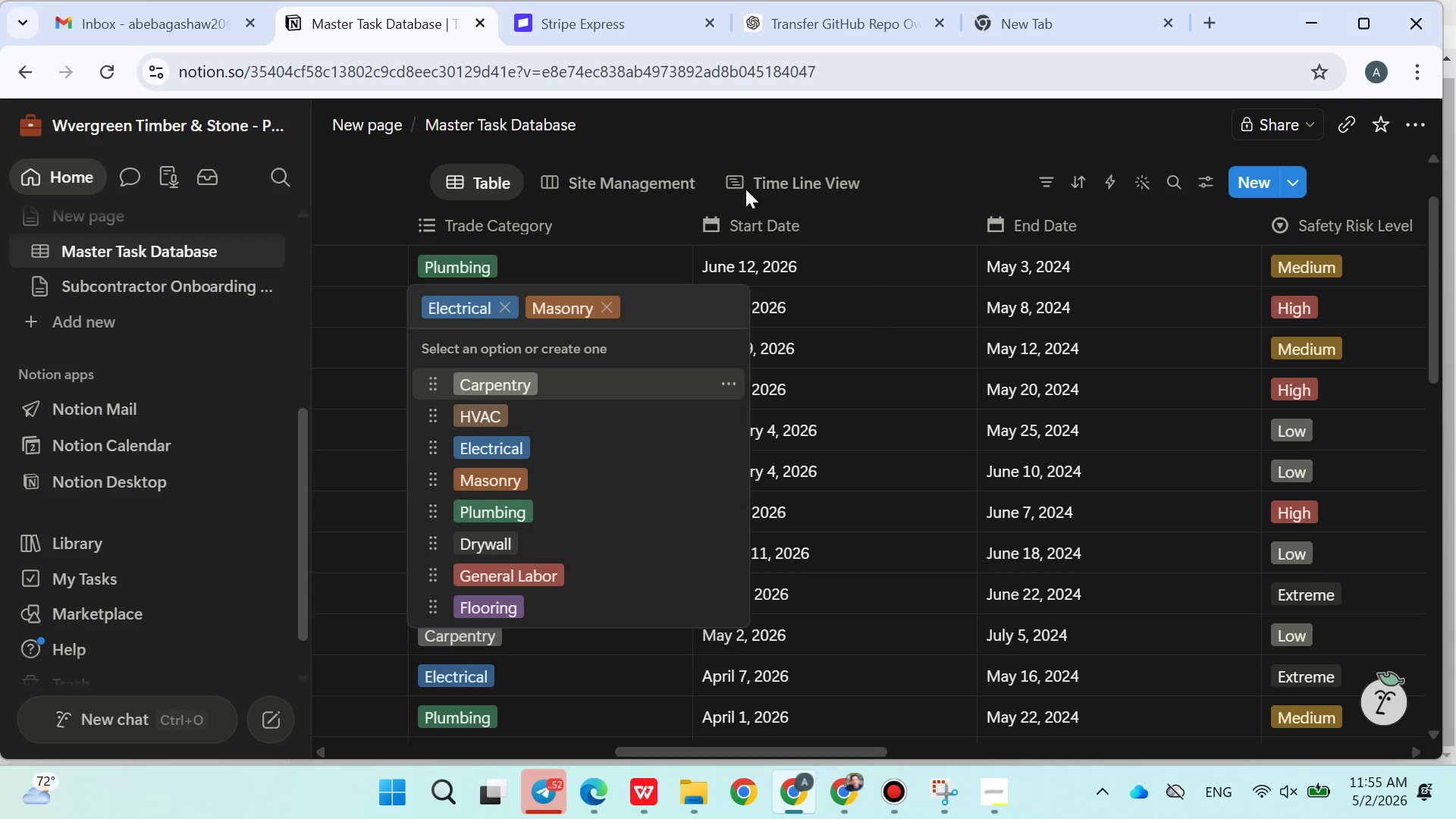 
left_click([795, 121])
 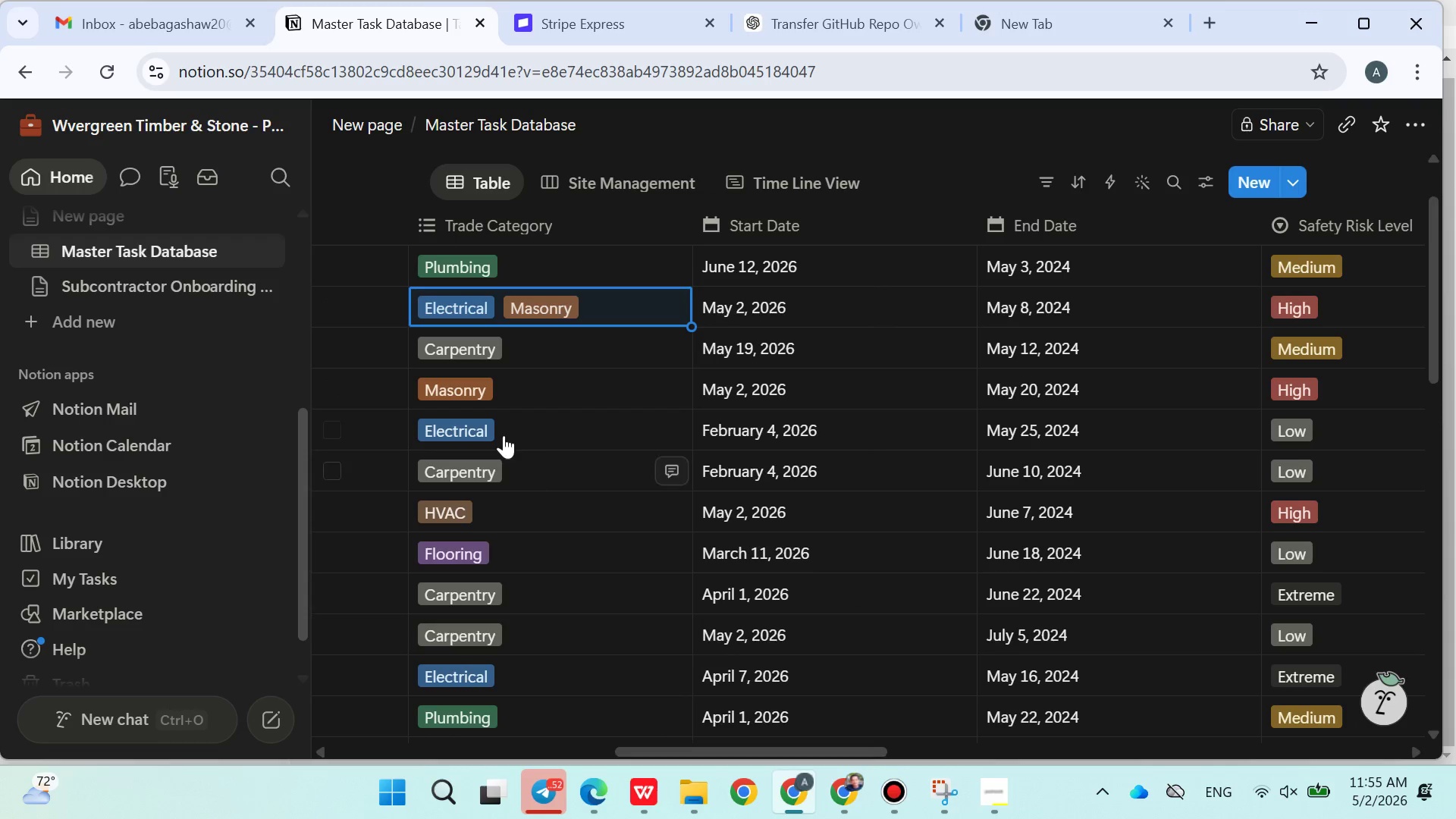 
left_click([526, 390])
 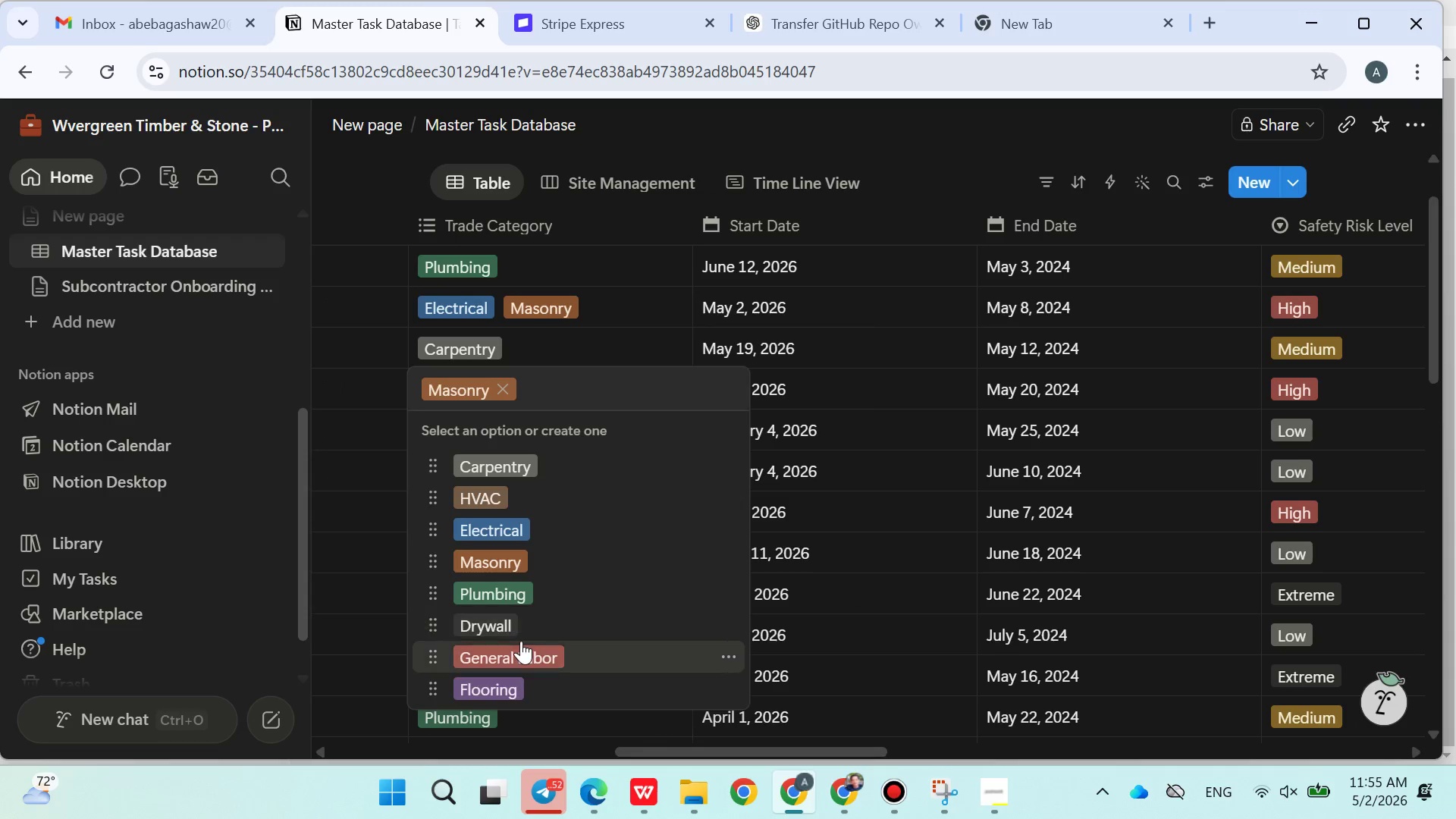 
double_click([500, 601])
 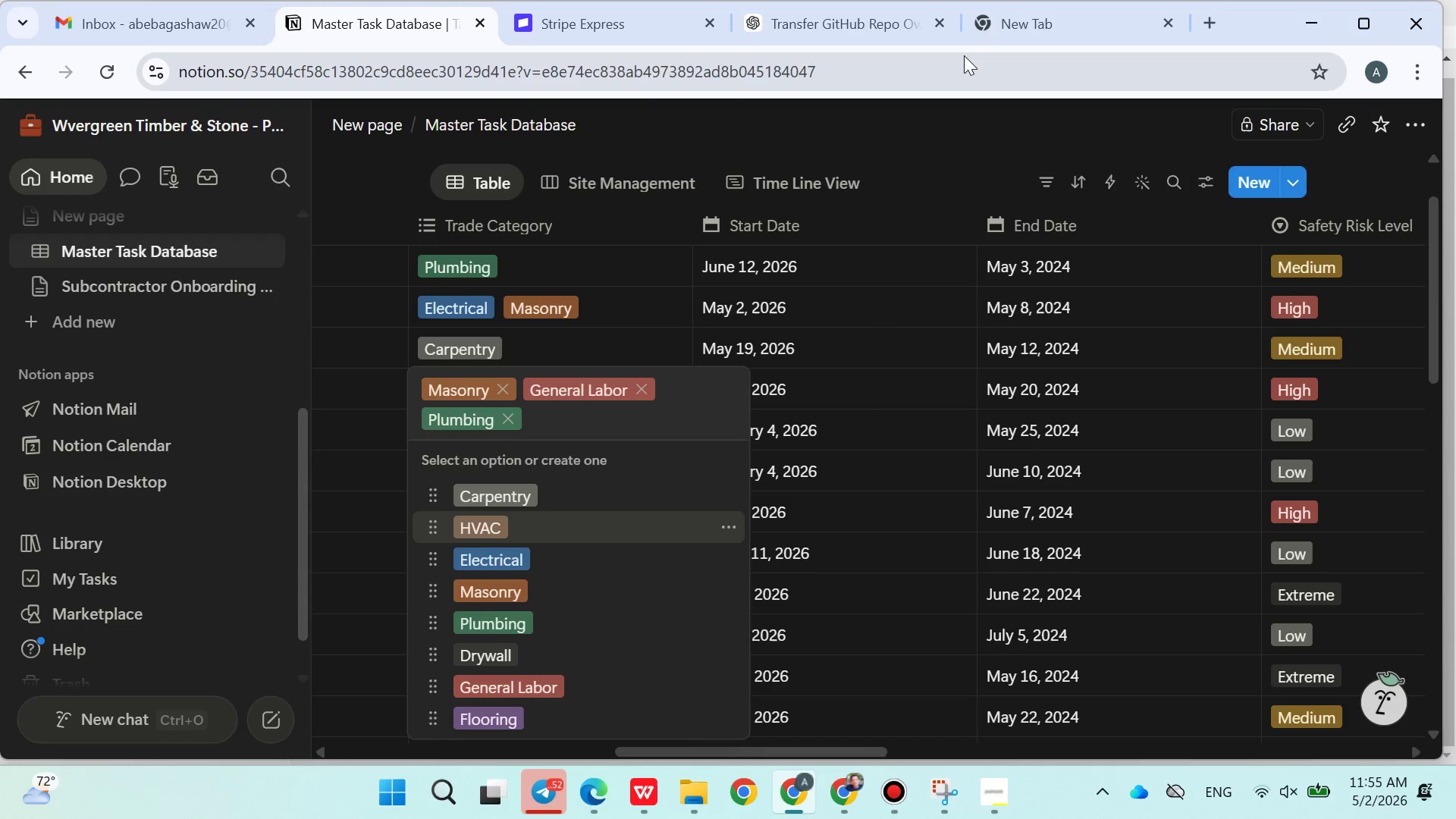 
left_click([932, 125])
 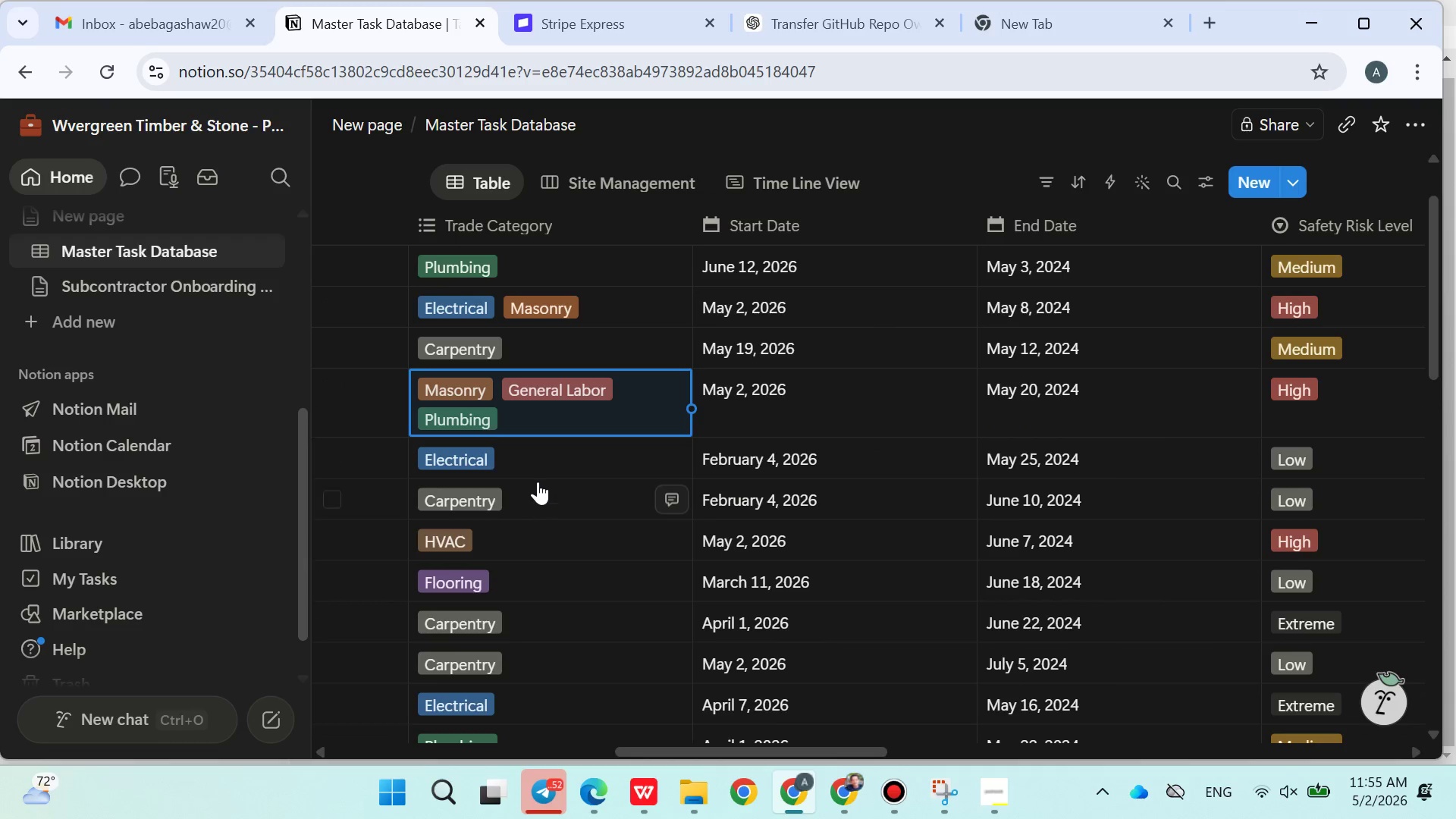 
left_click([538, 472])
 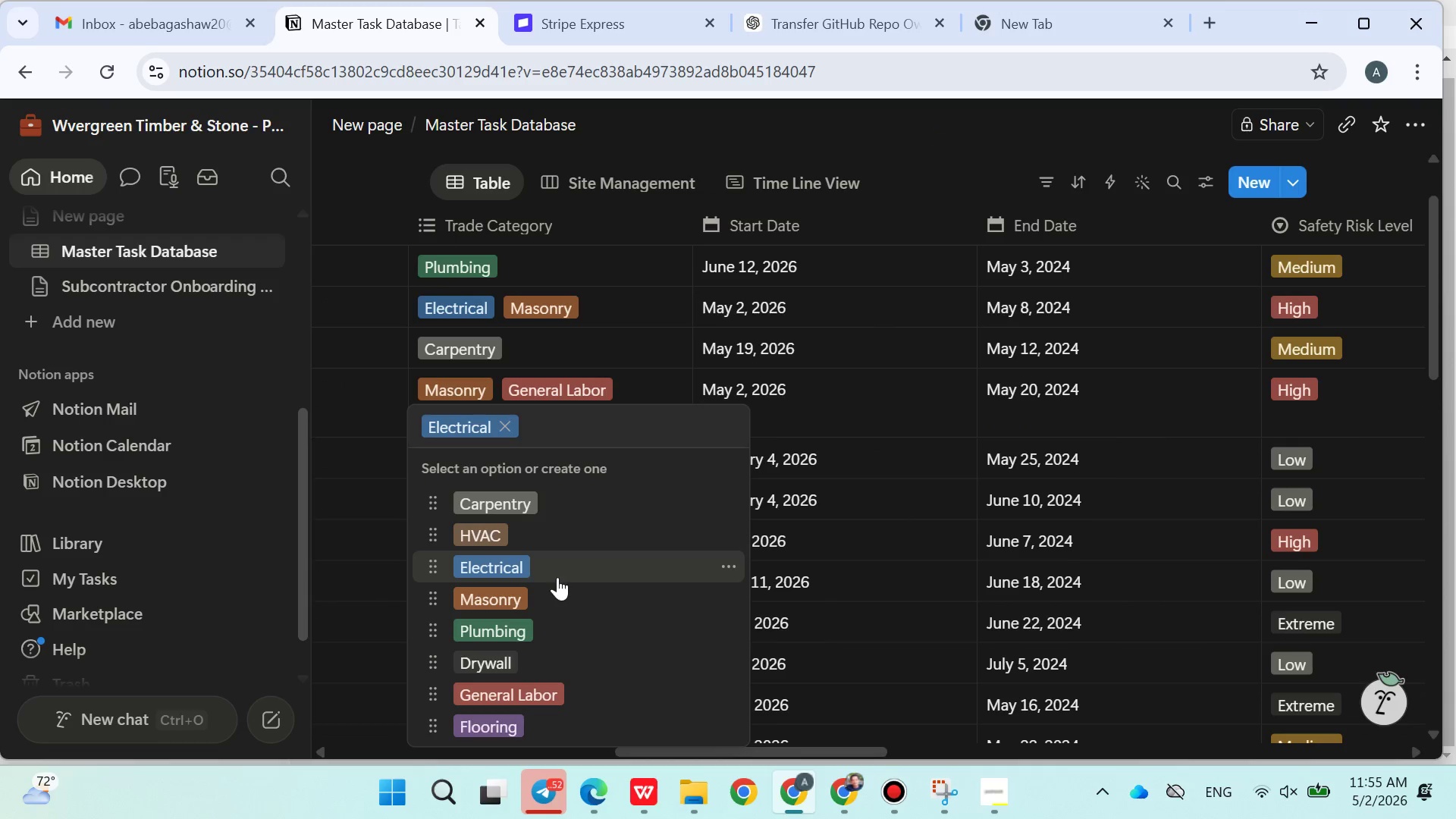 
double_click([523, 657])
 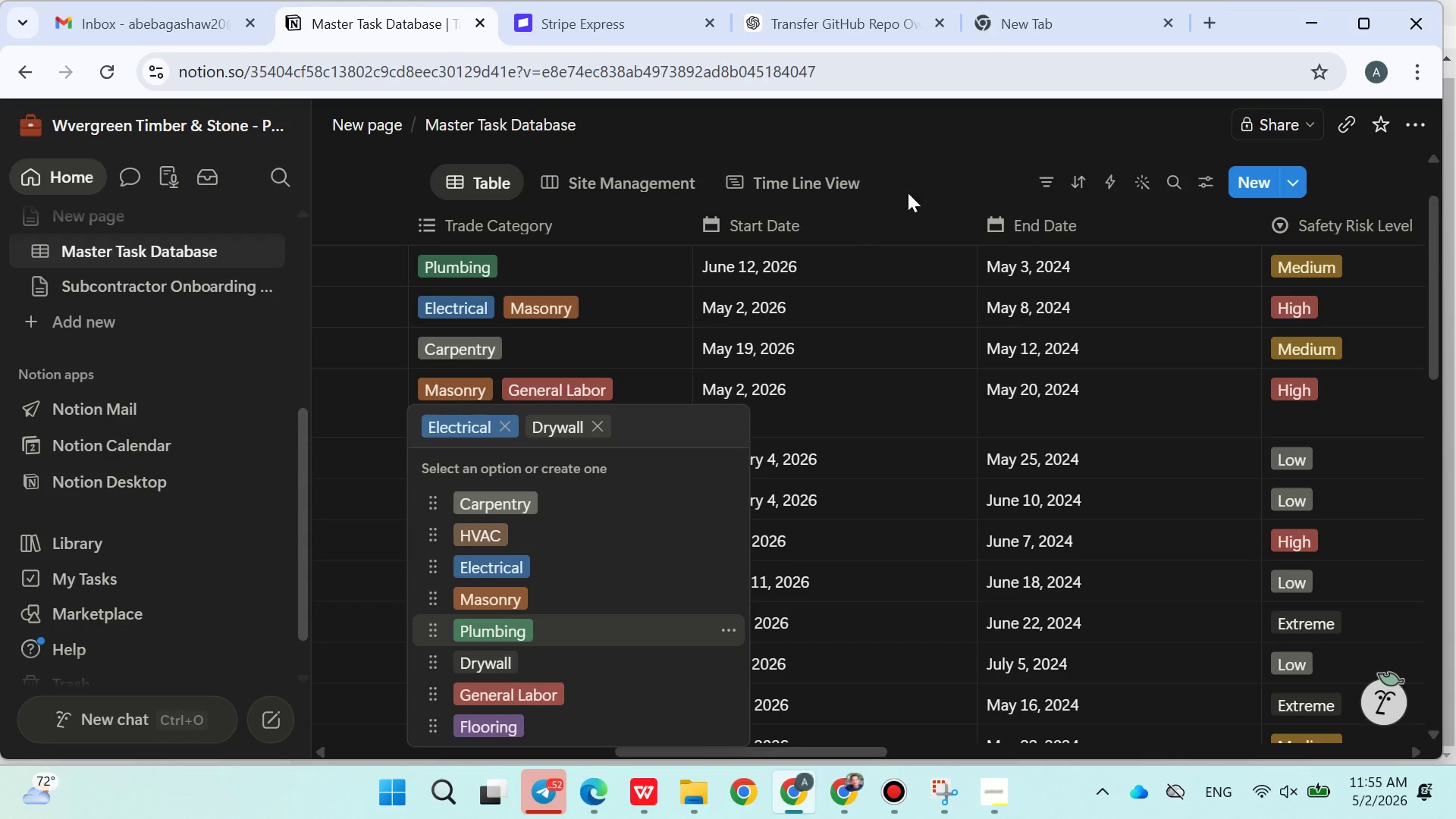 
left_click([928, 177])
 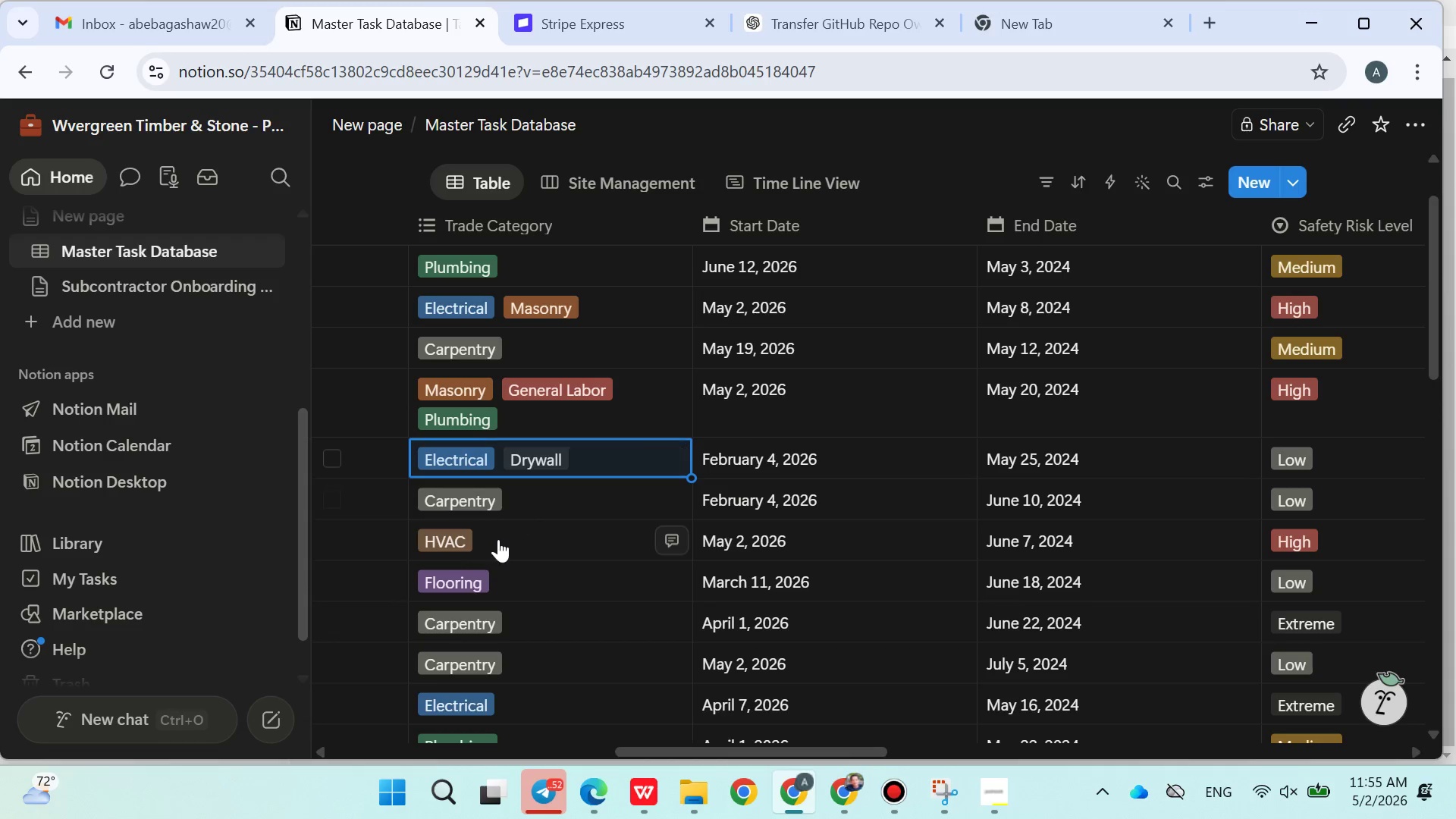 
left_click([496, 542])
 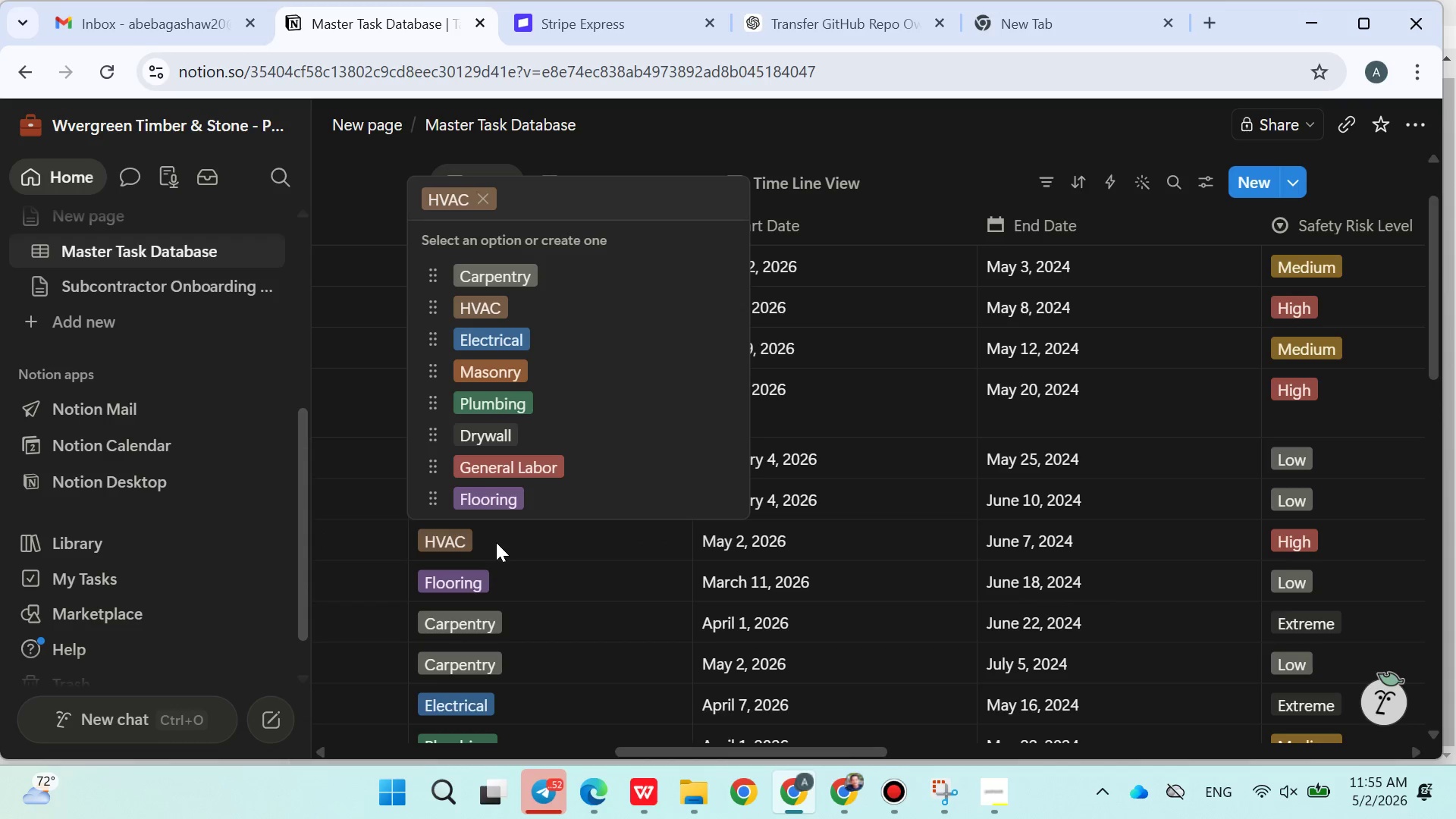 
left_click([509, 469])
 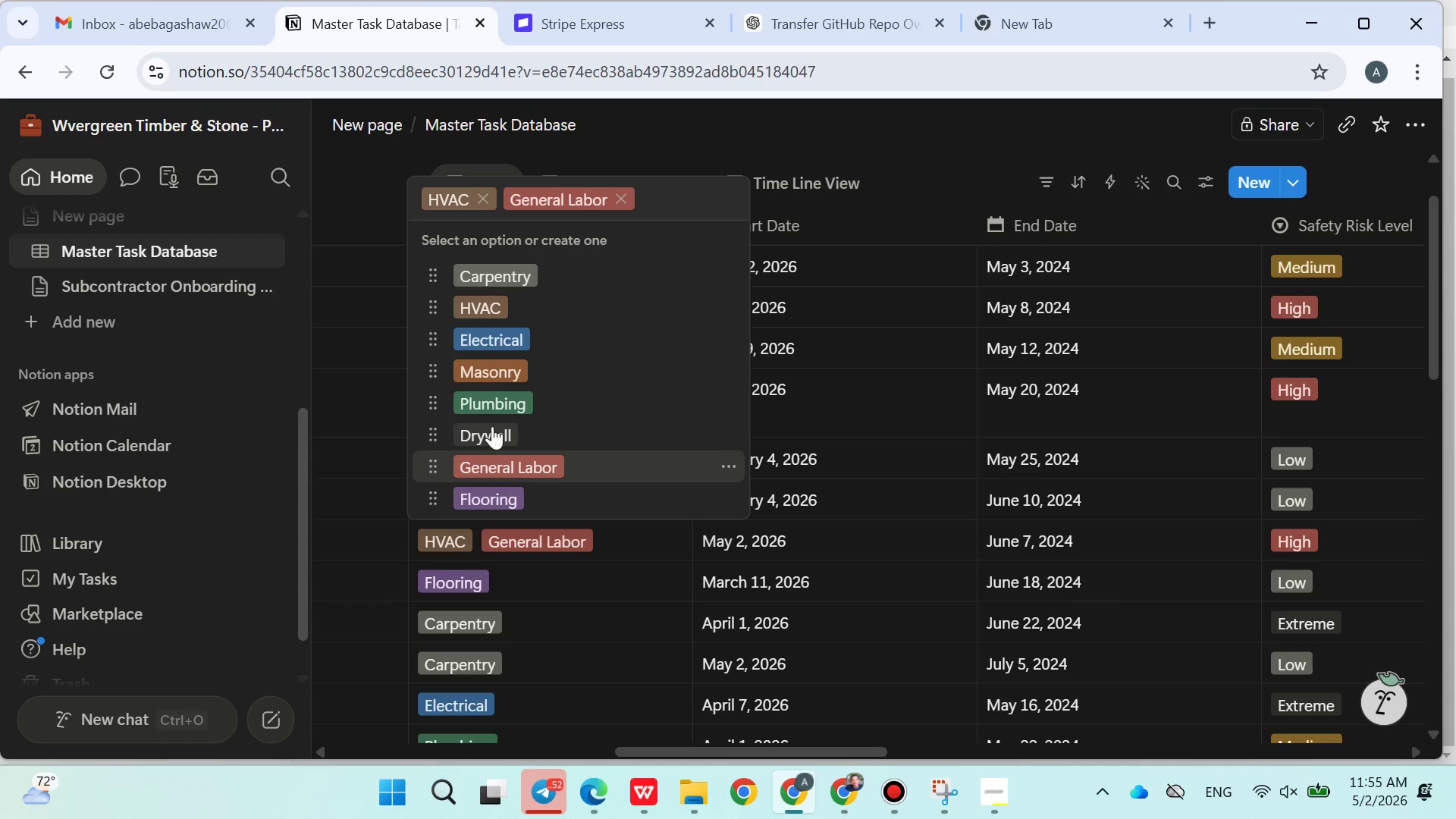 
left_click([490, 408])
 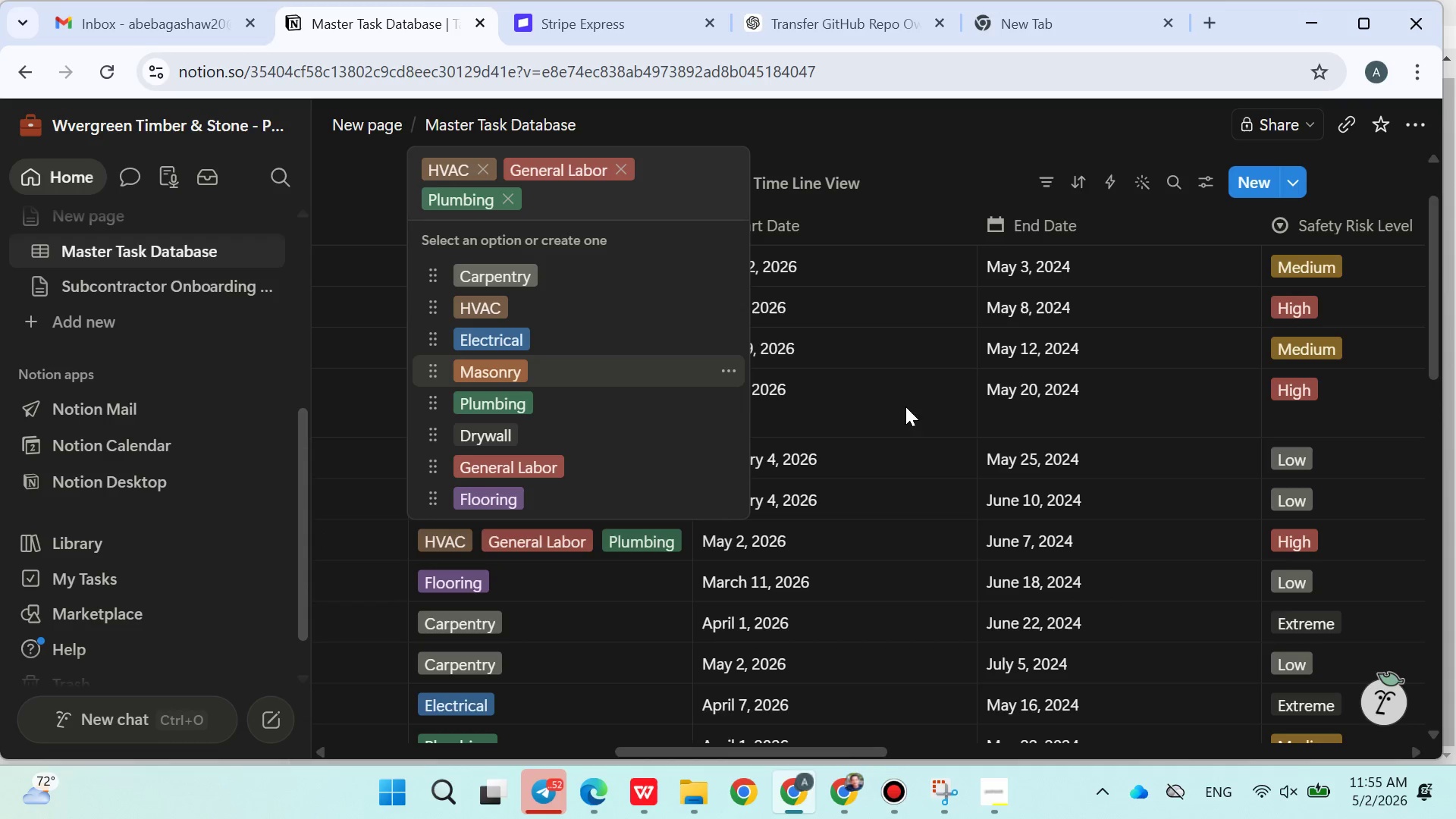 
left_click([919, 414])
 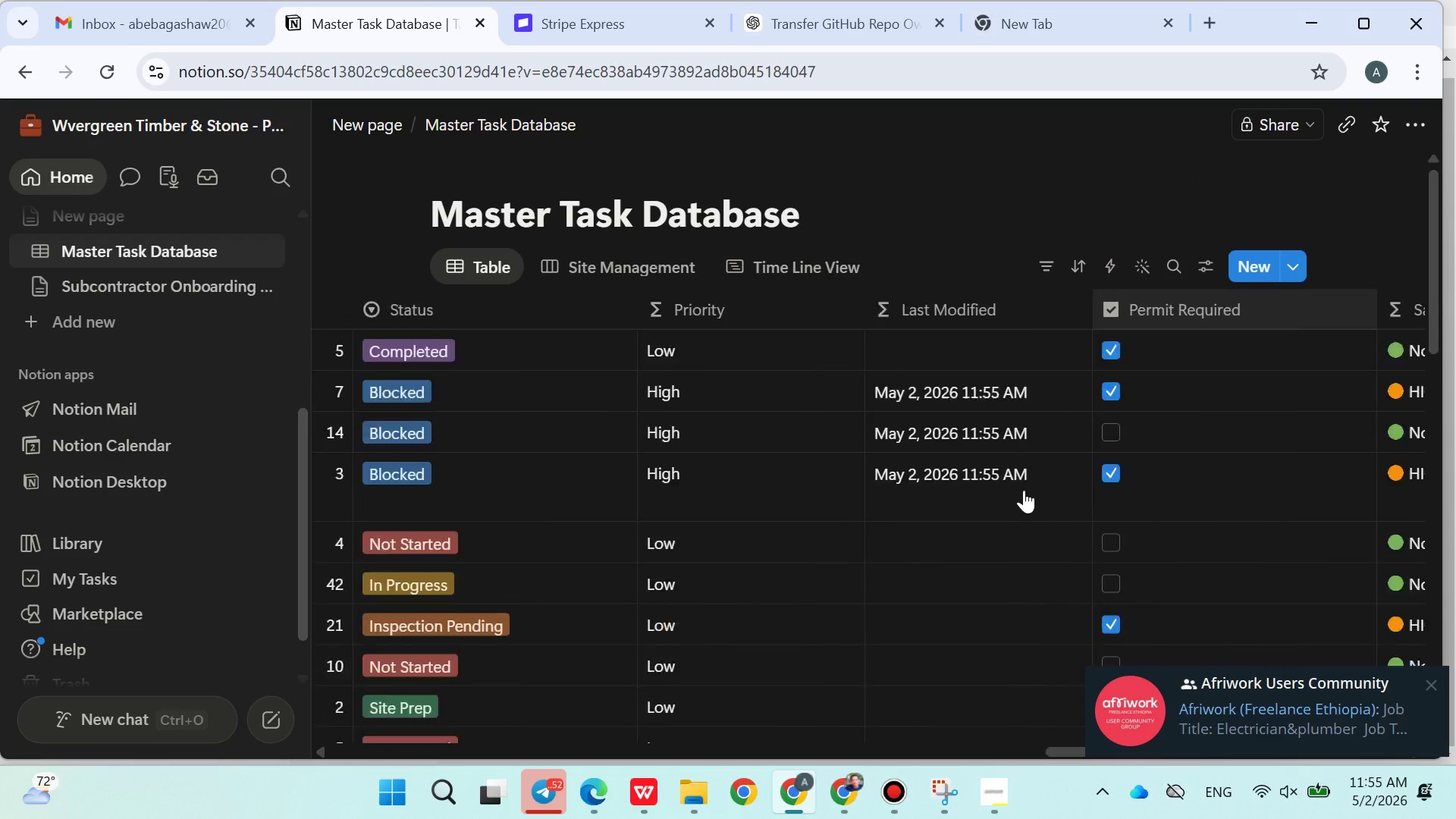 
left_click([1140, 374])
 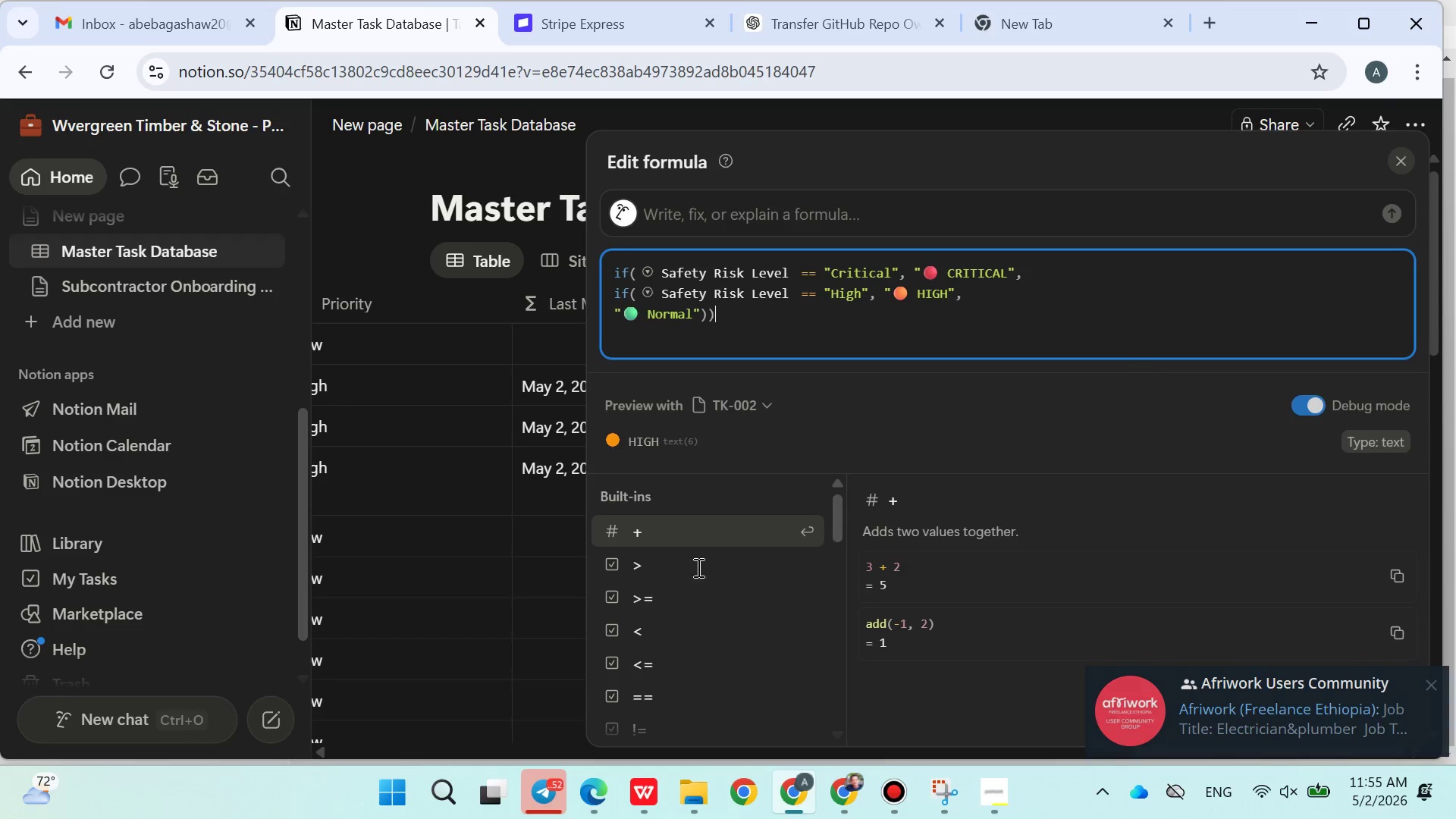 
left_click([487, 603])
 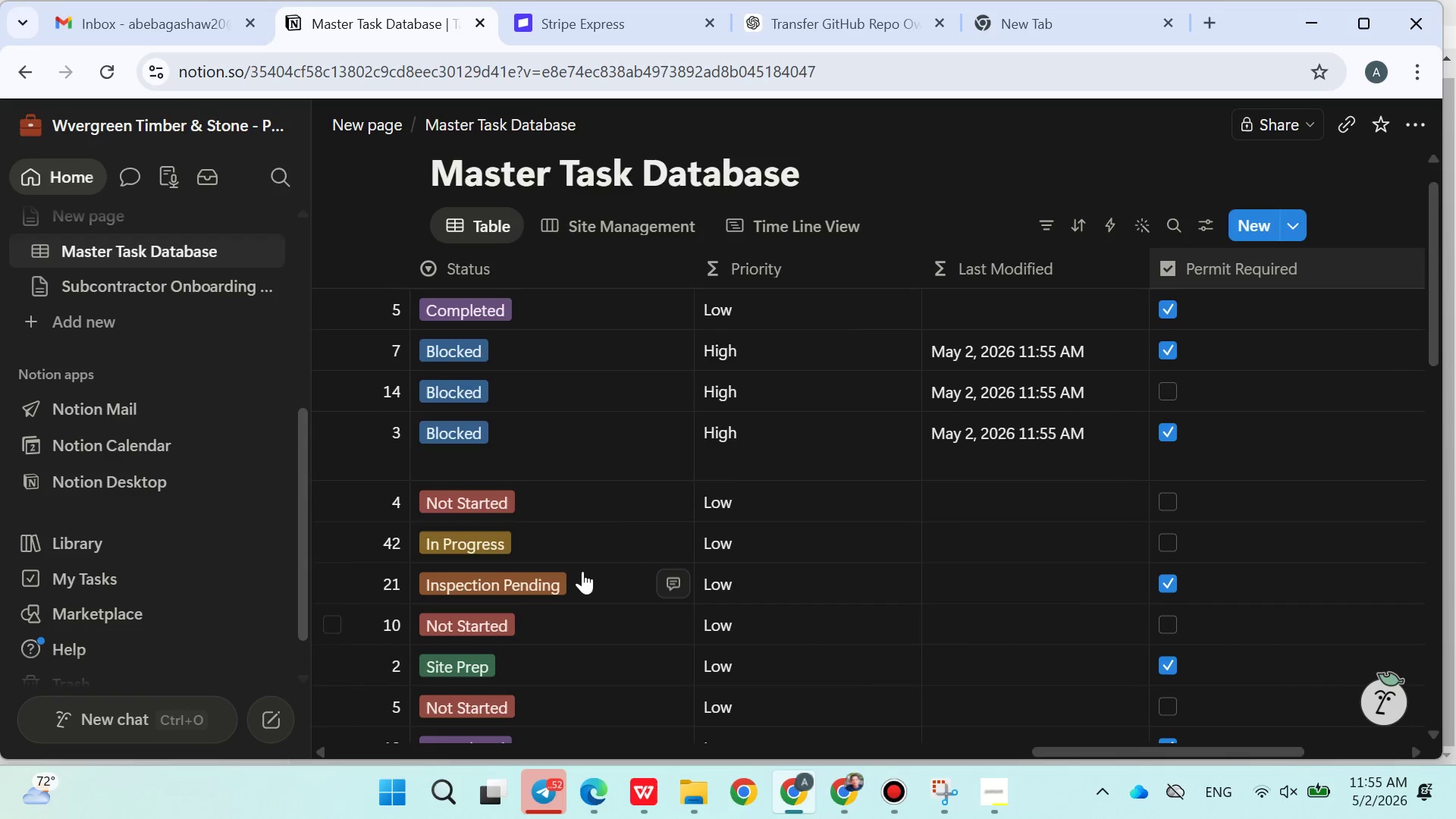 
wait(6.36)
 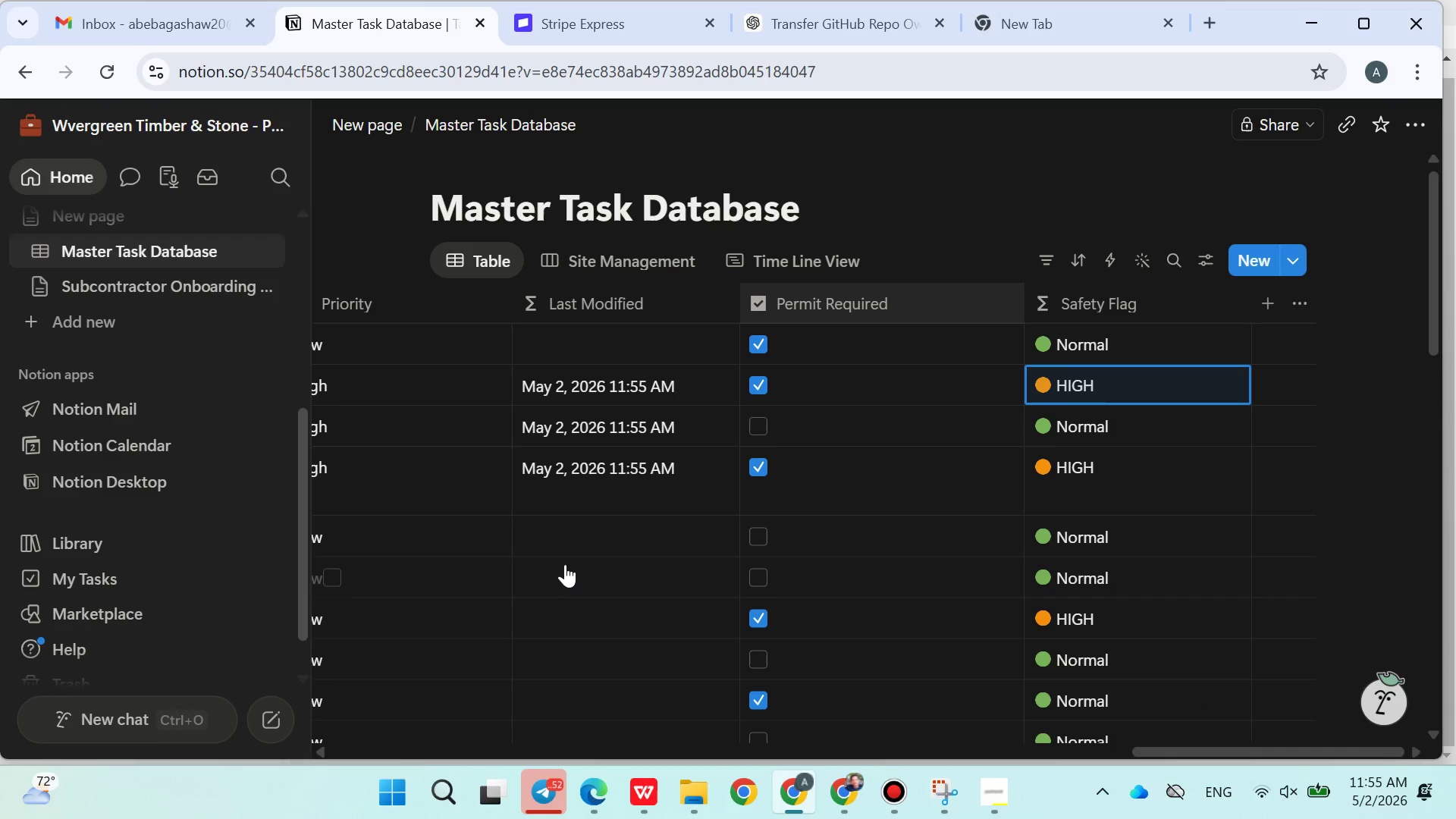 
left_click([492, 478])
 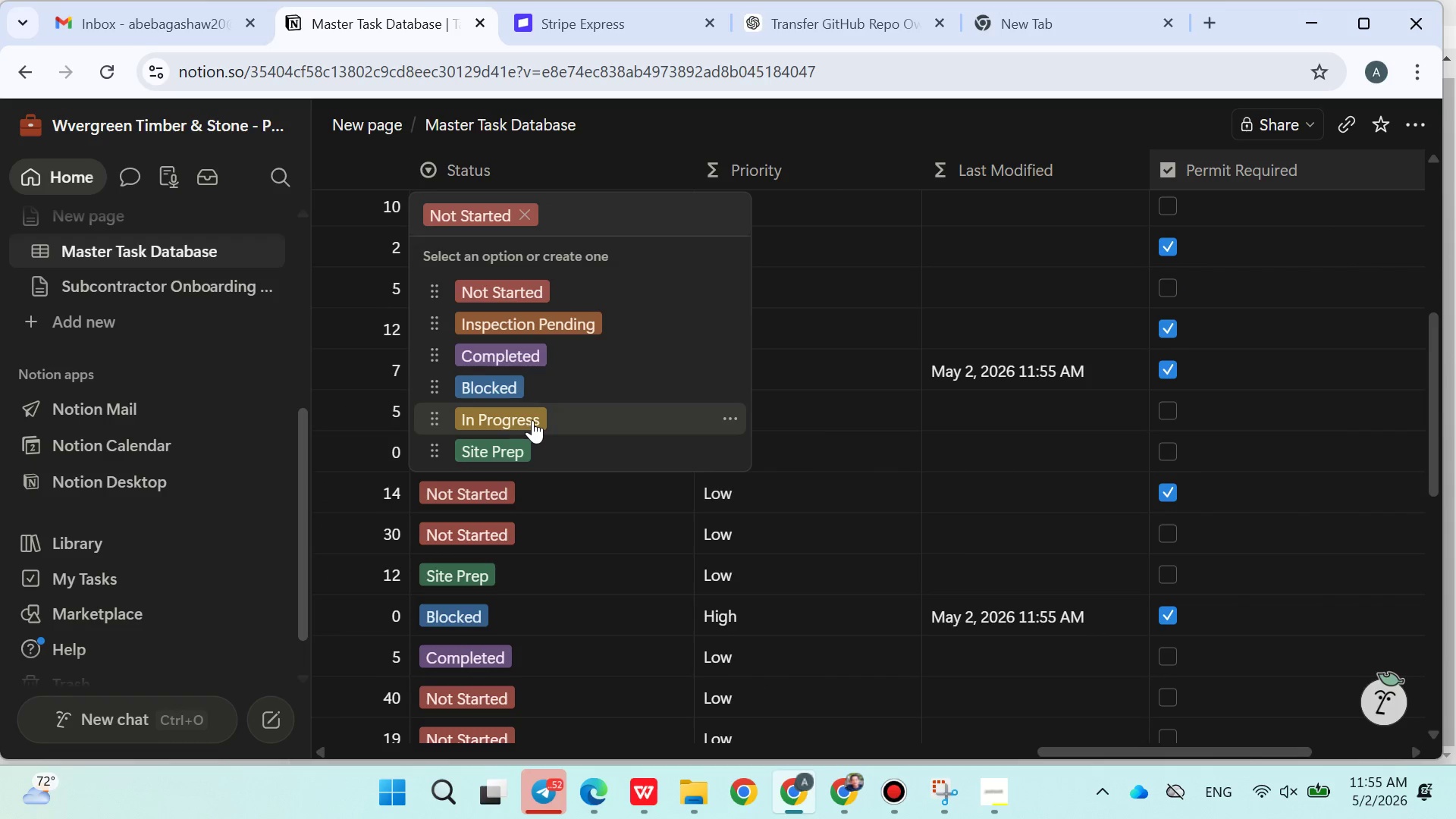 
double_click([513, 381])
 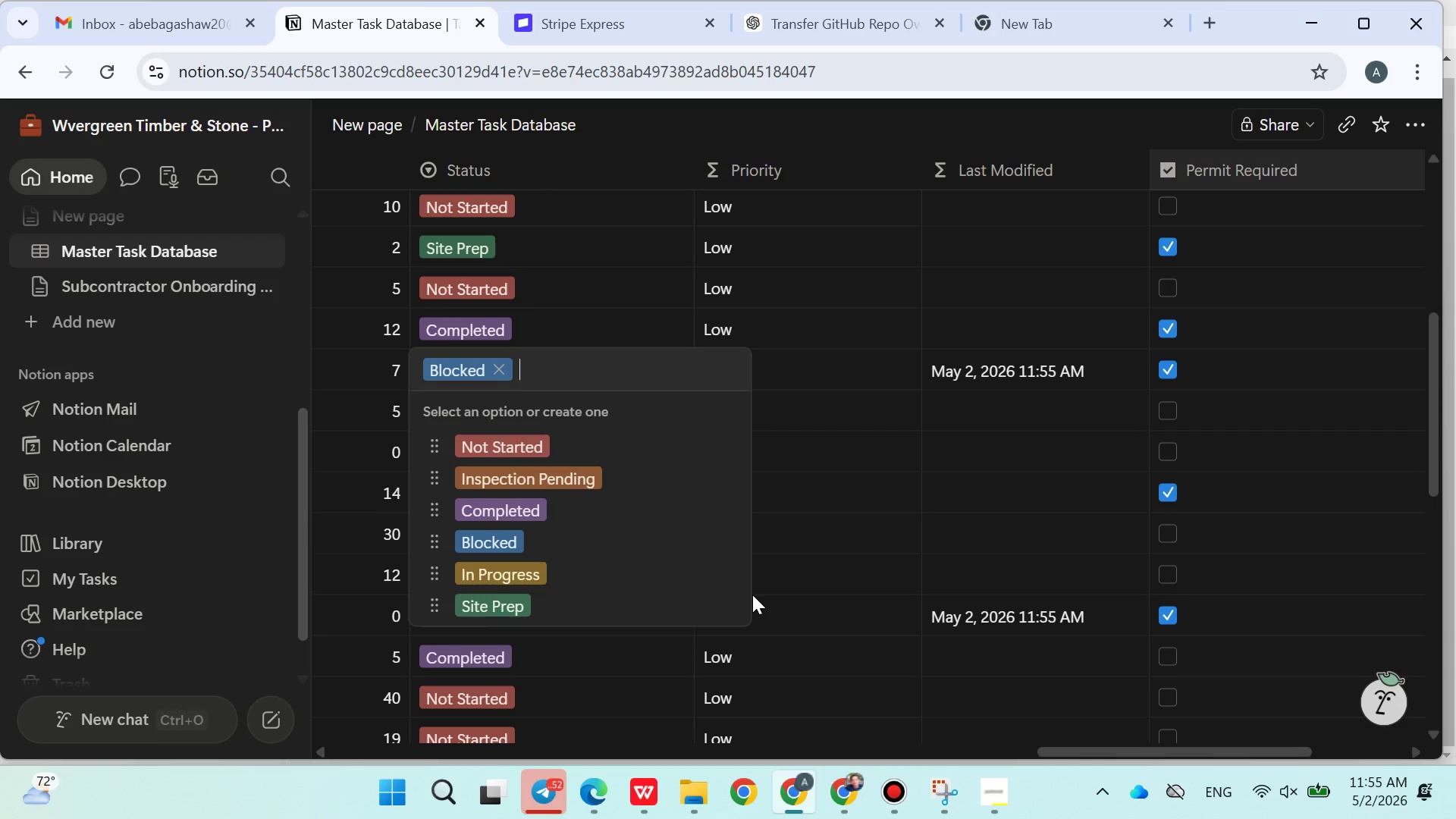 
left_click([828, 544])
 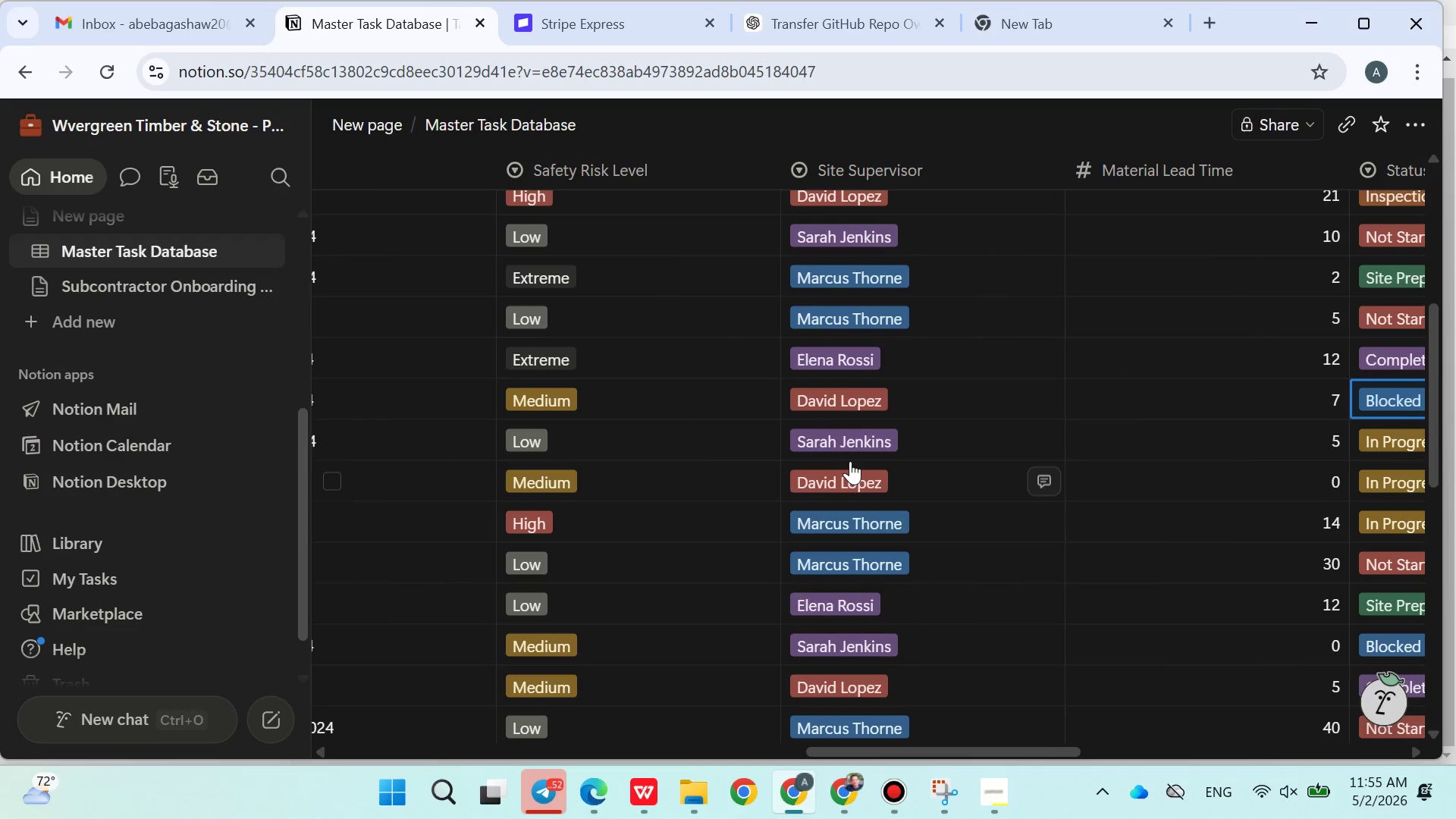 
wait(8.45)
 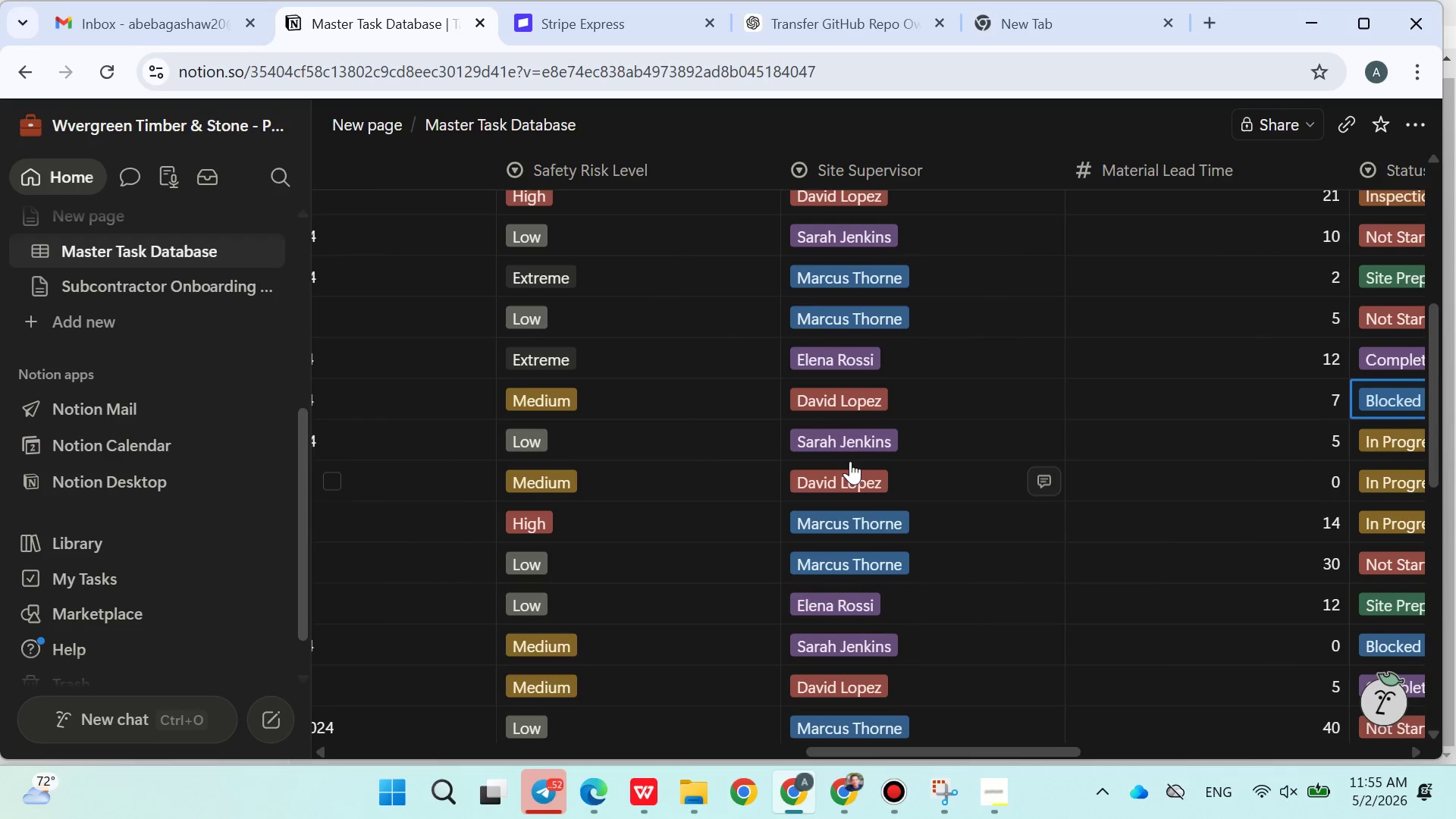 
left_click([674, 422])
 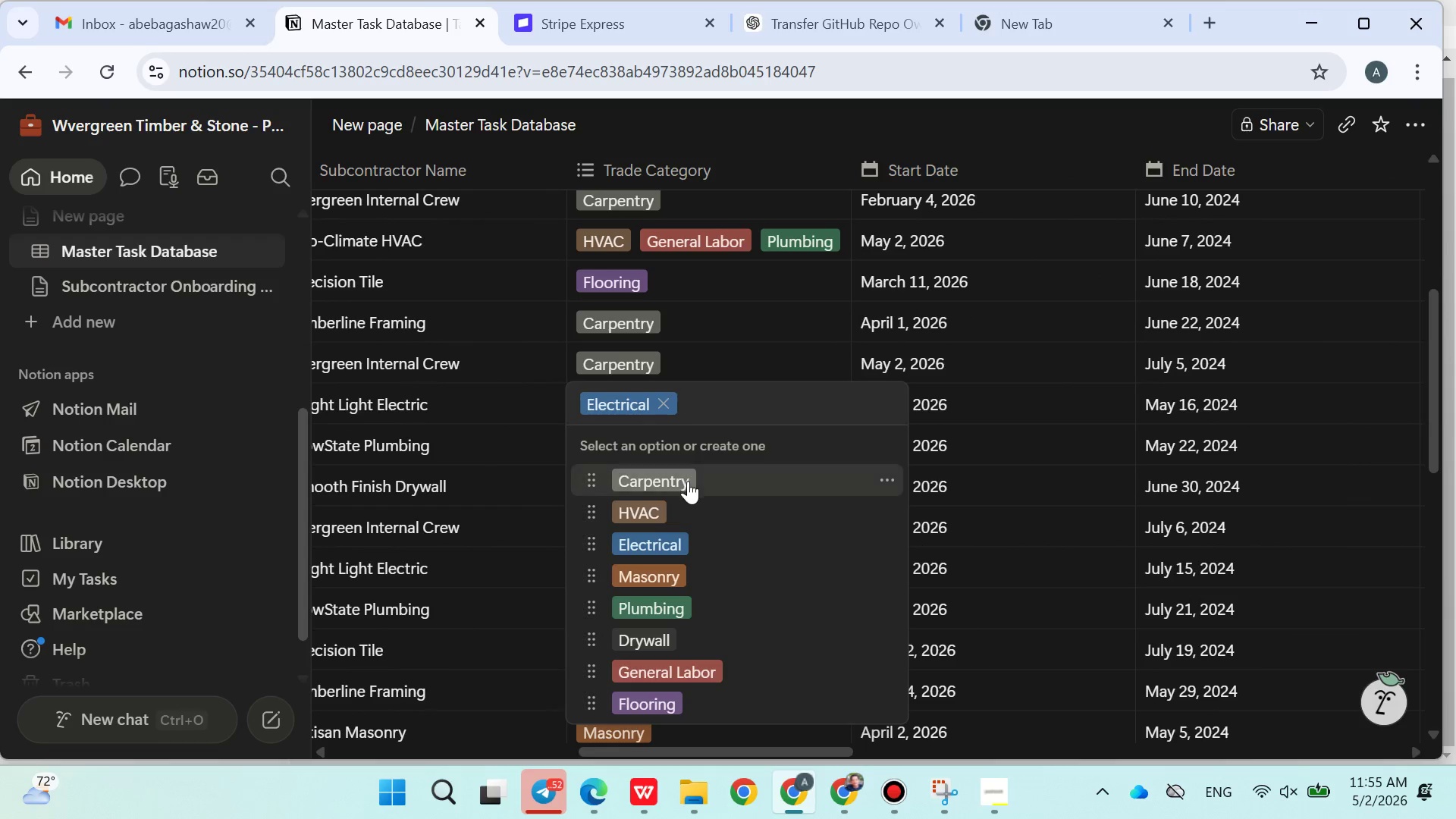 
double_click([673, 531])
 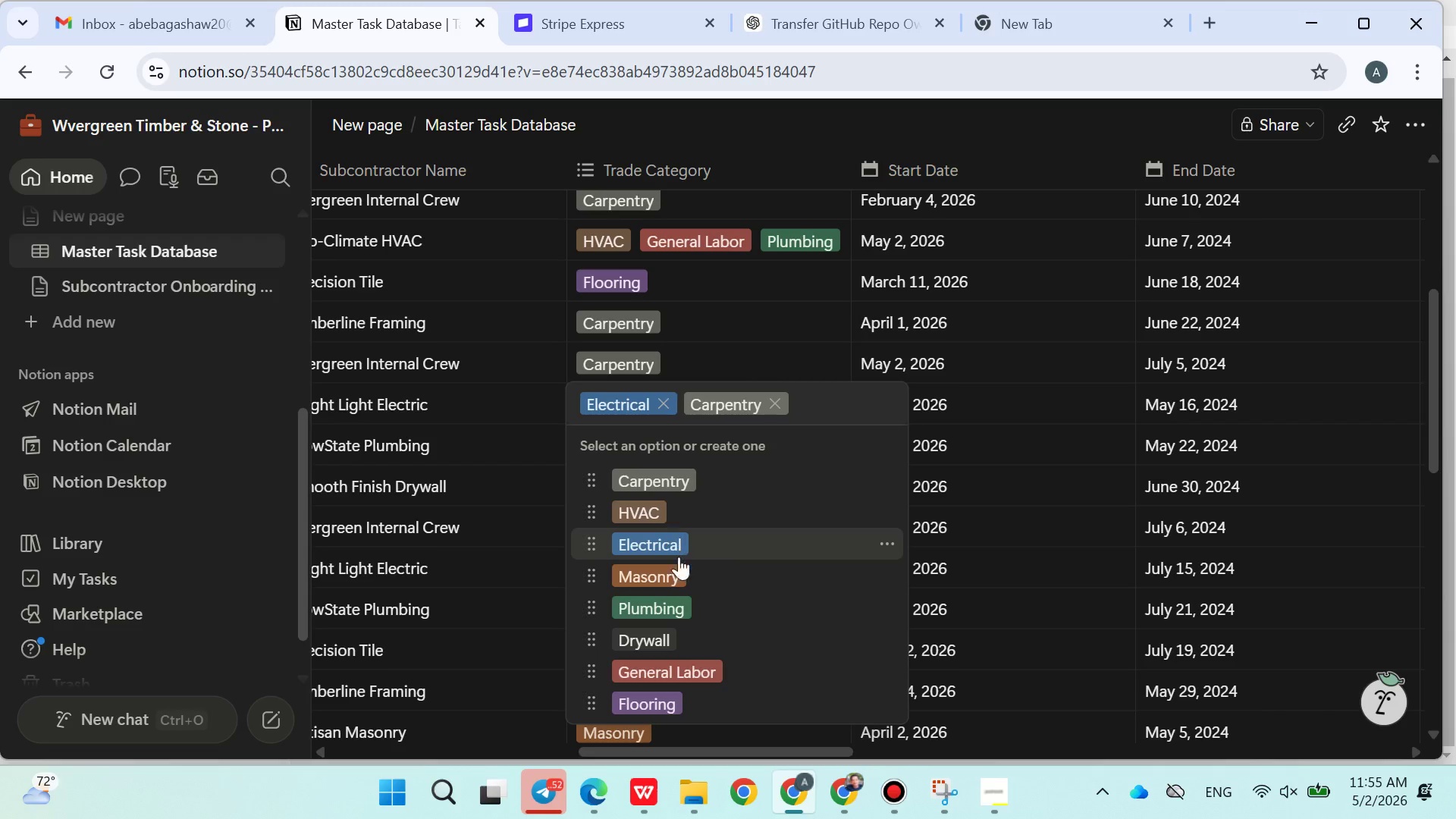 
triple_click([698, 620])
 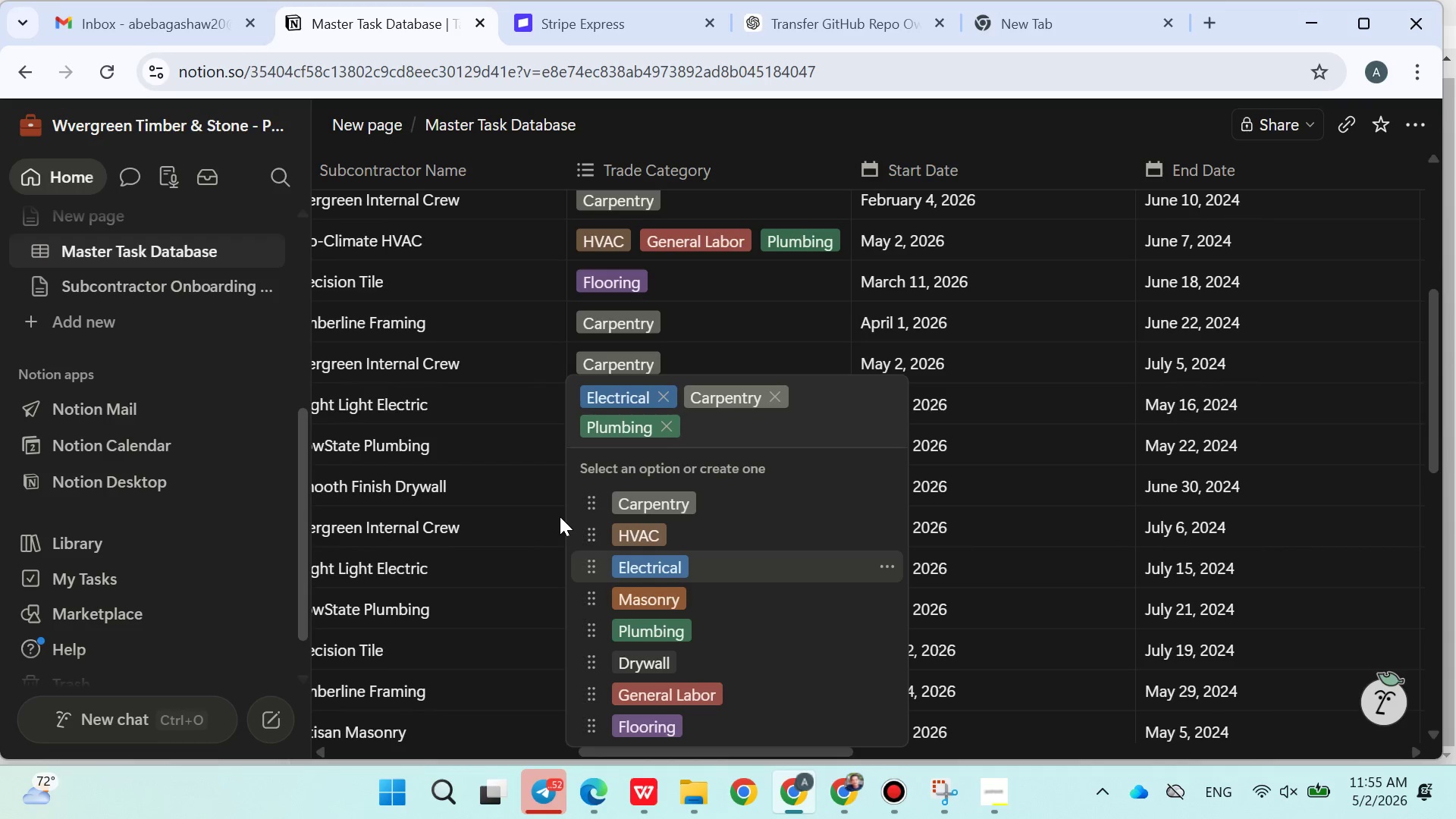 
left_click([533, 516])
 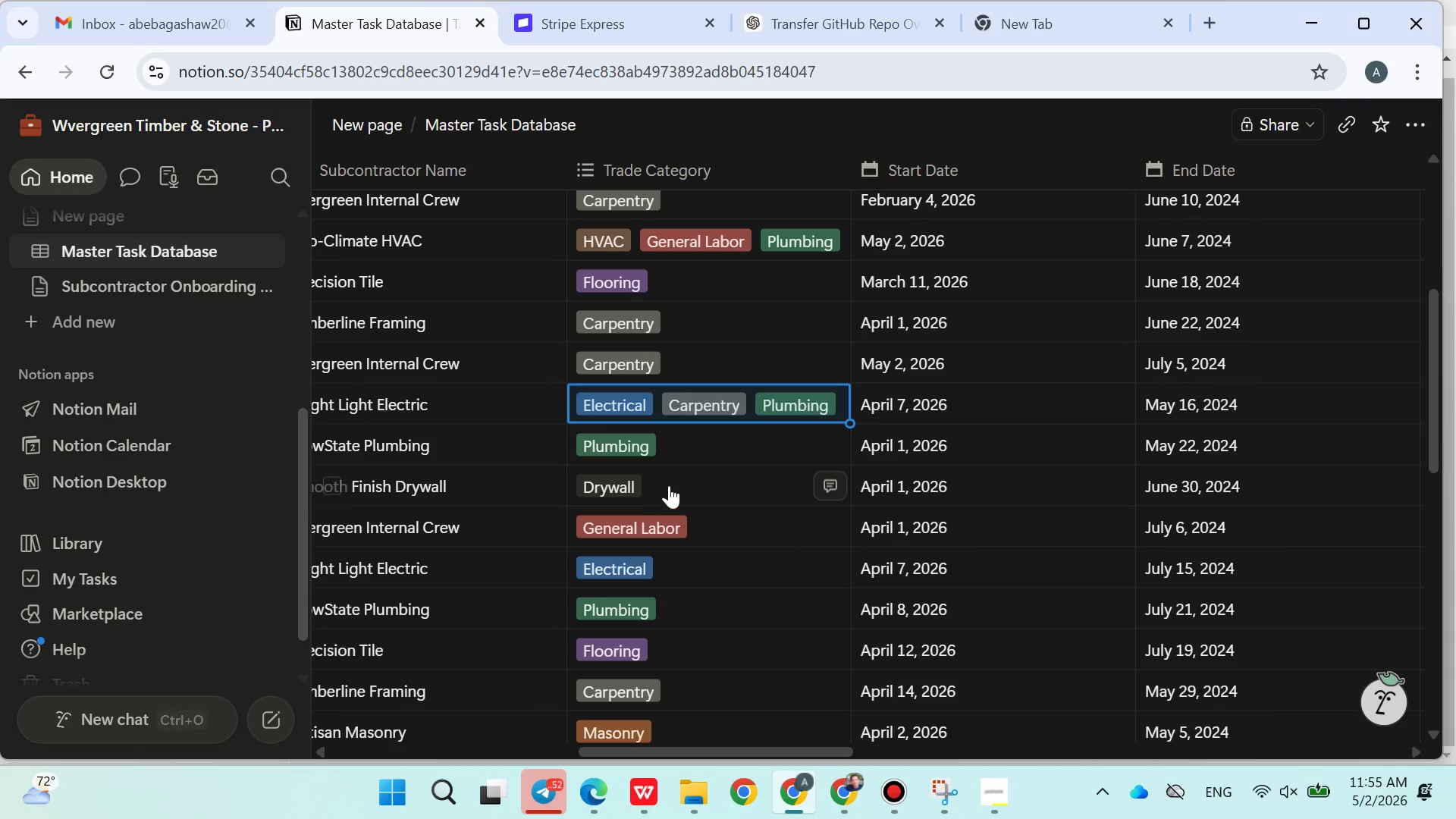 
left_click([689, 457])
 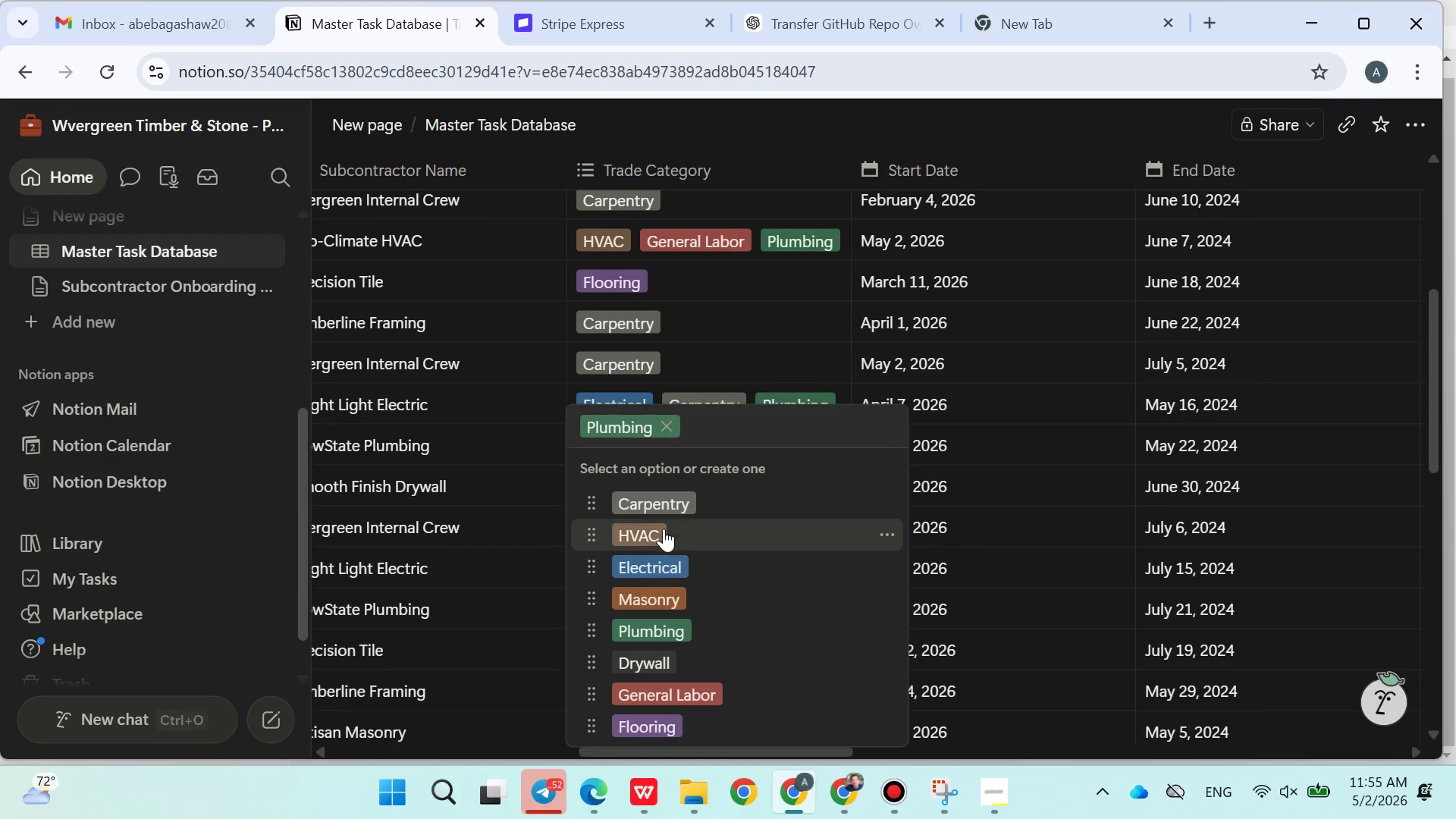 
double_click([663, 675])
 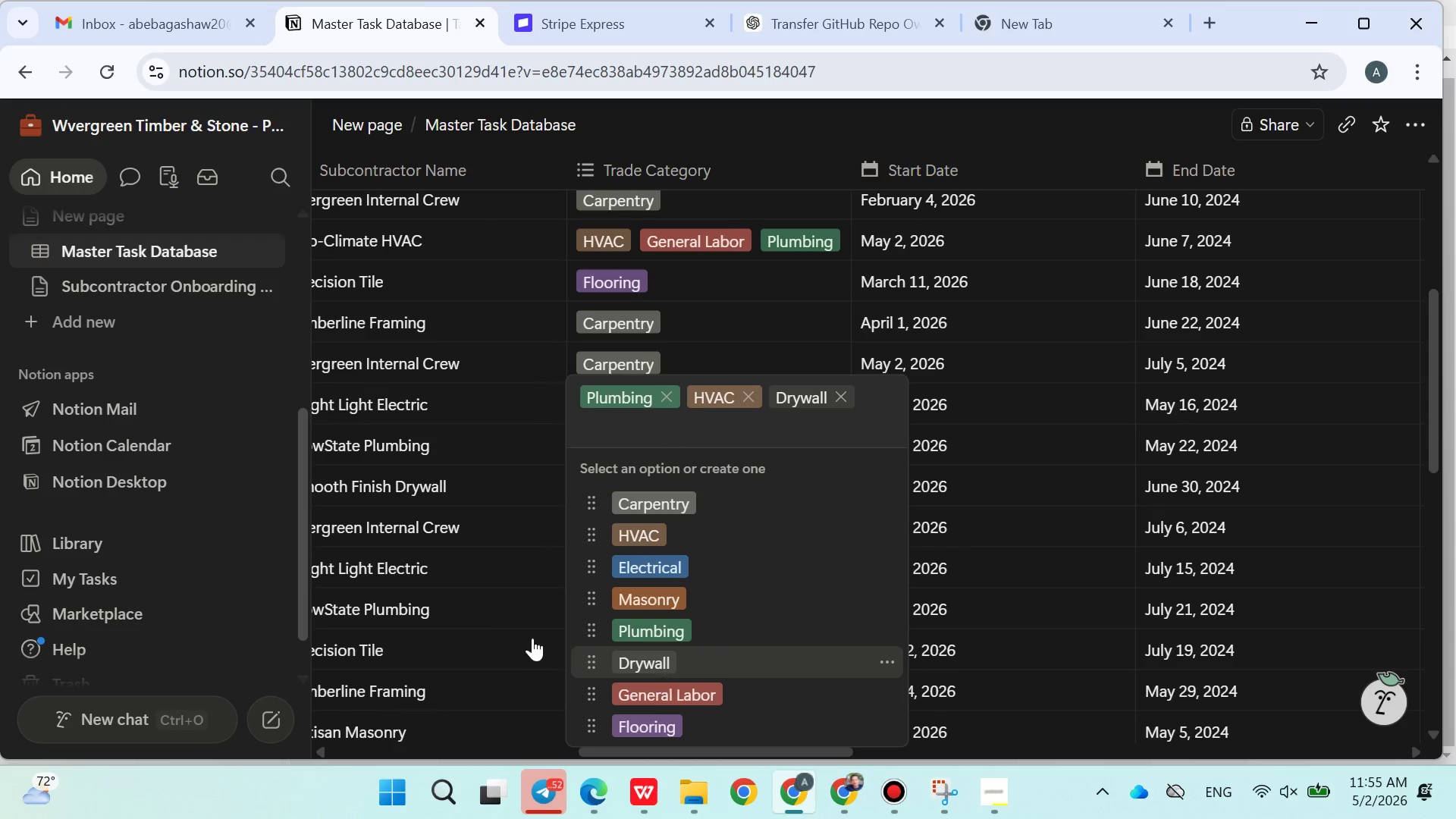 
triple_click([484, 619])
 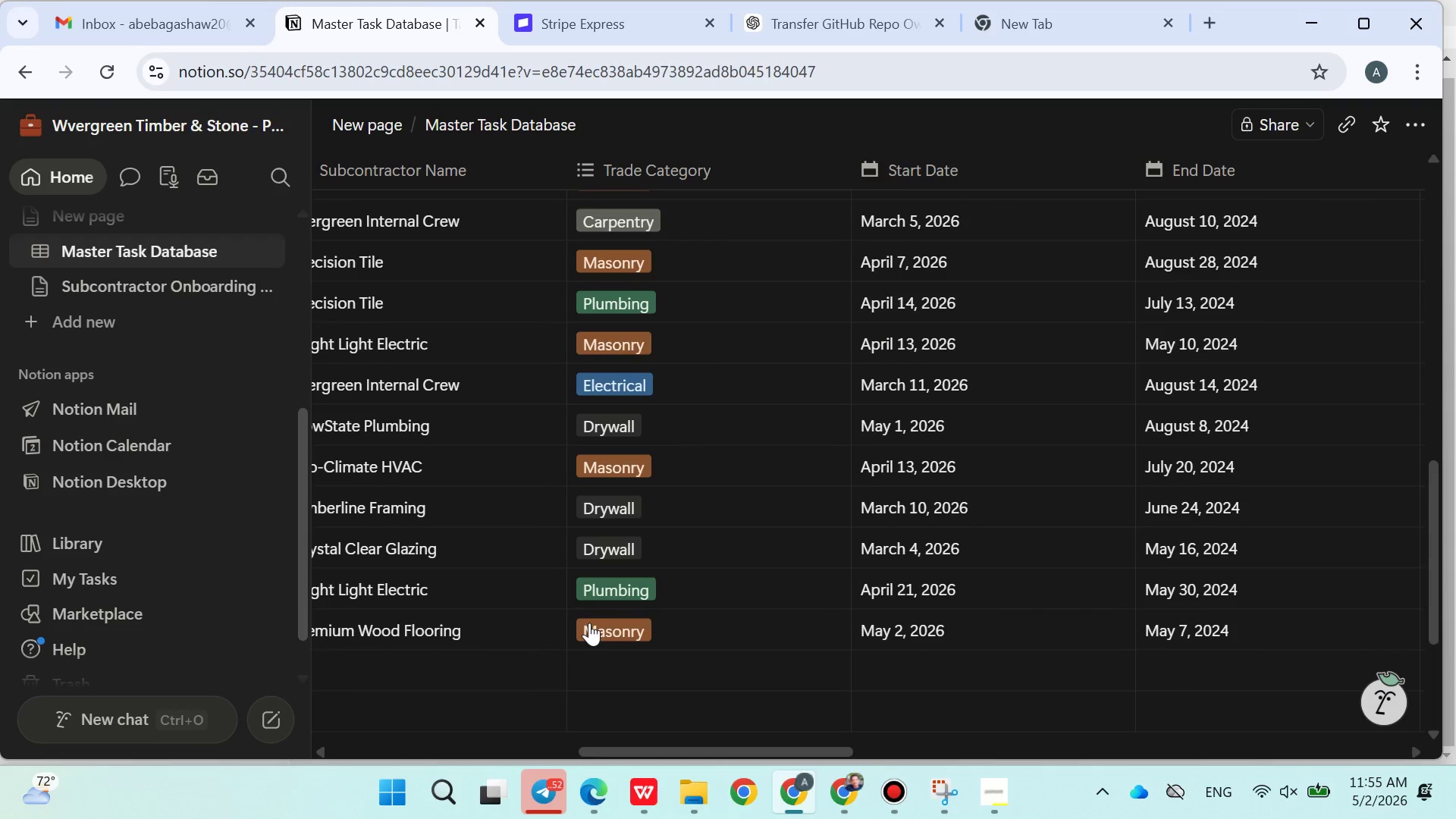 
left_click([657, 376])
 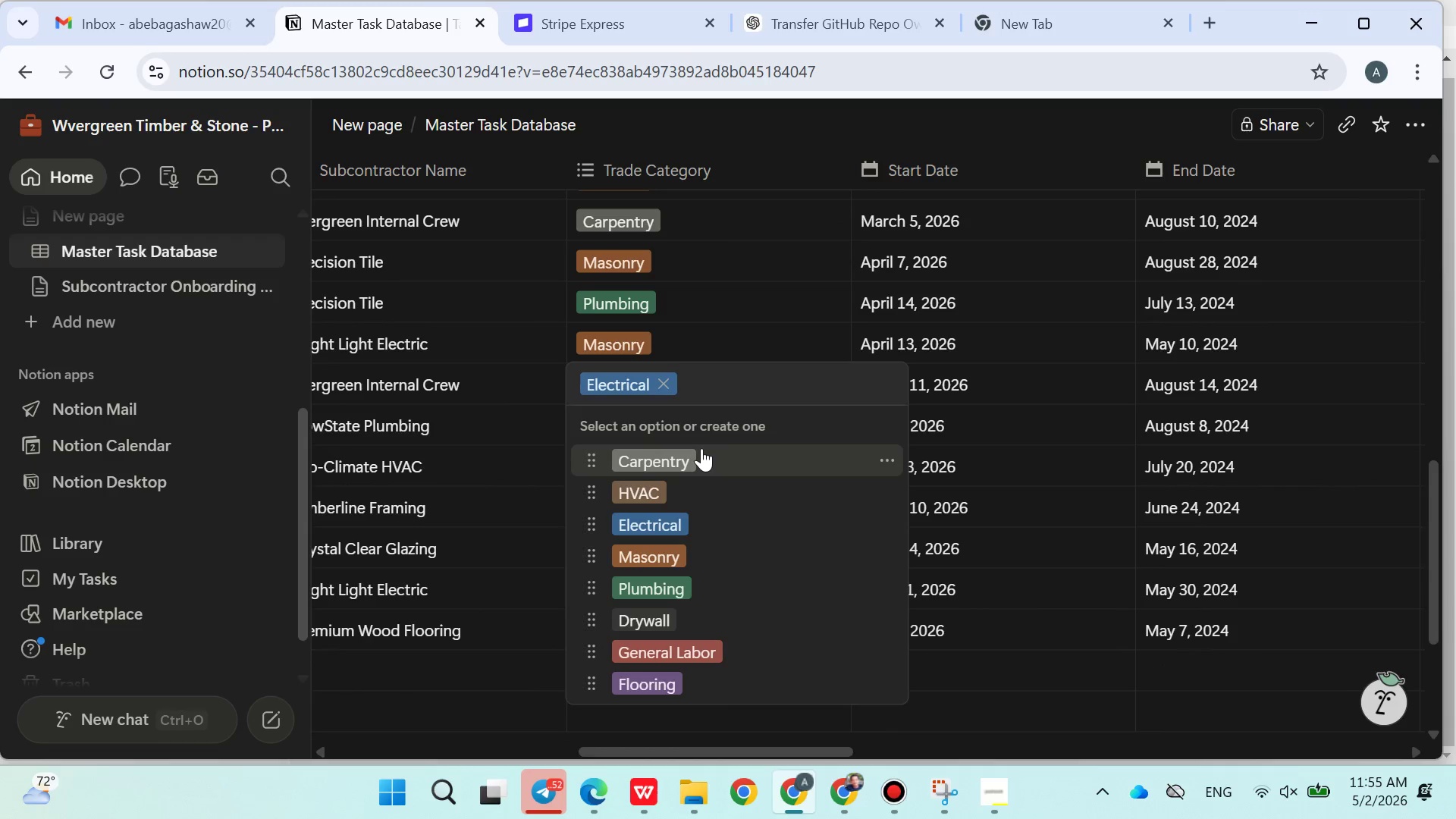 
double_click([702, 577])
 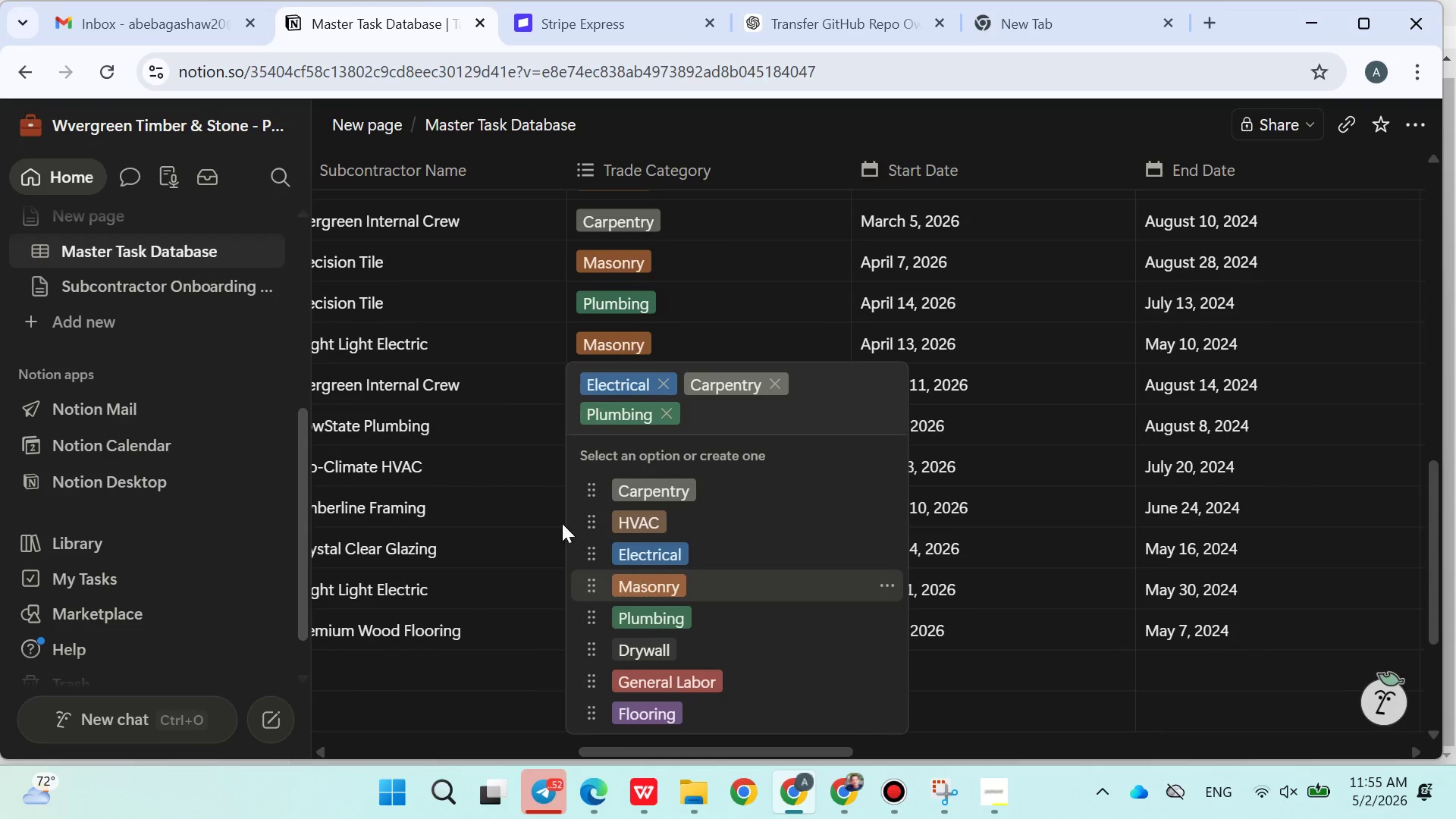 
triple_click([544, 497])
 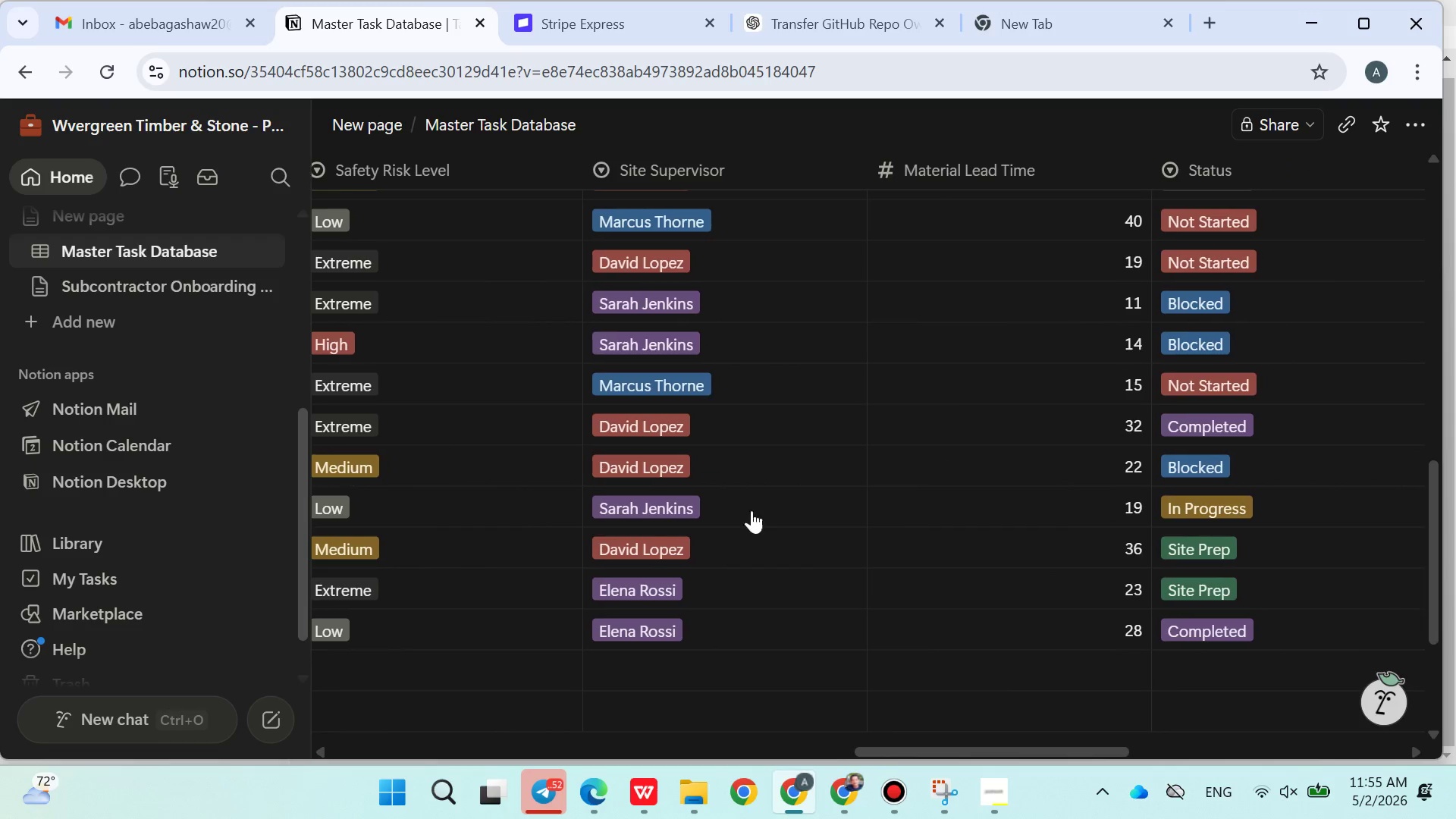 
left_click([1012, 799])